 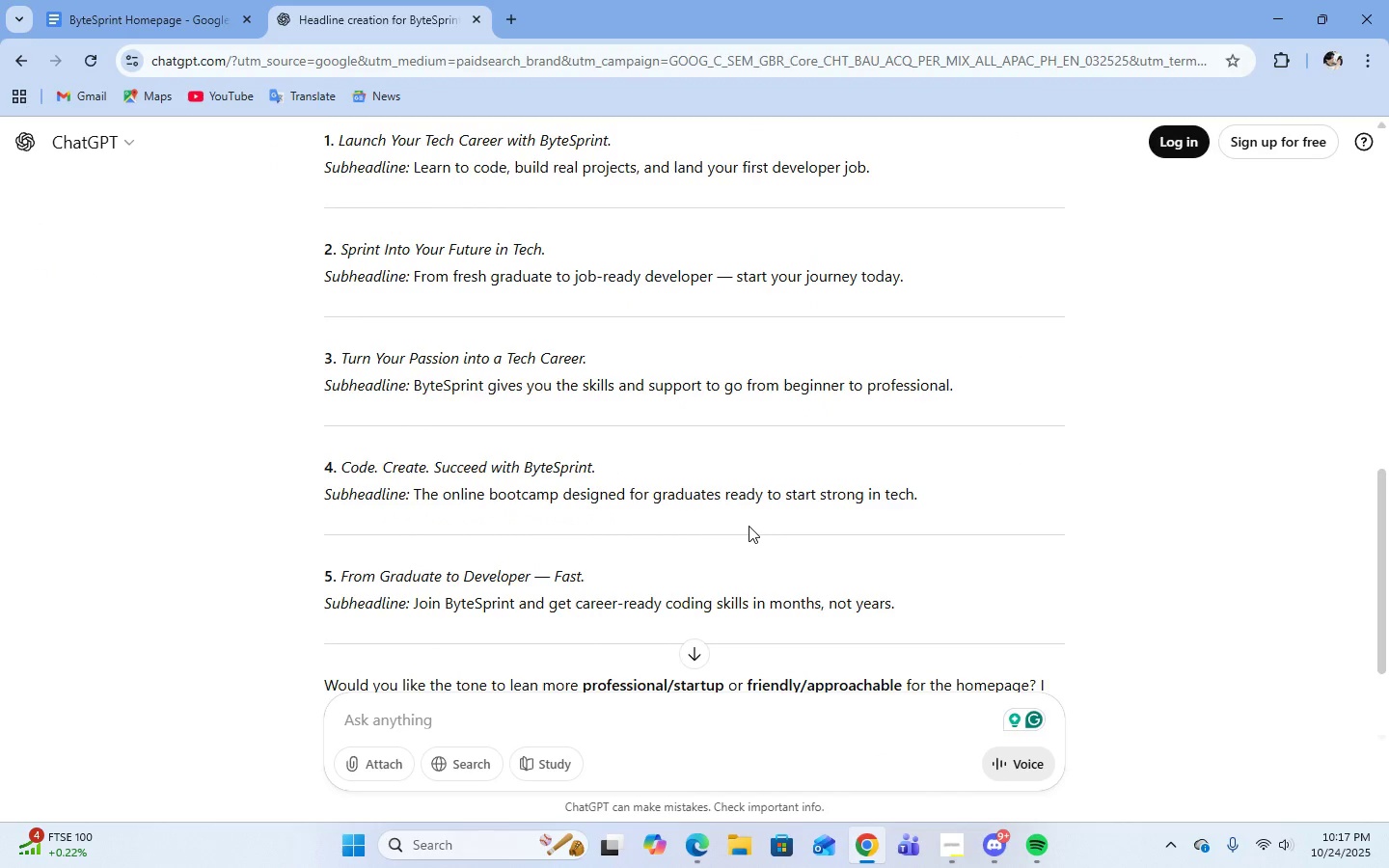 
scroll: coordinate [749, 526], scroll_direction: down, amount: 1.0
 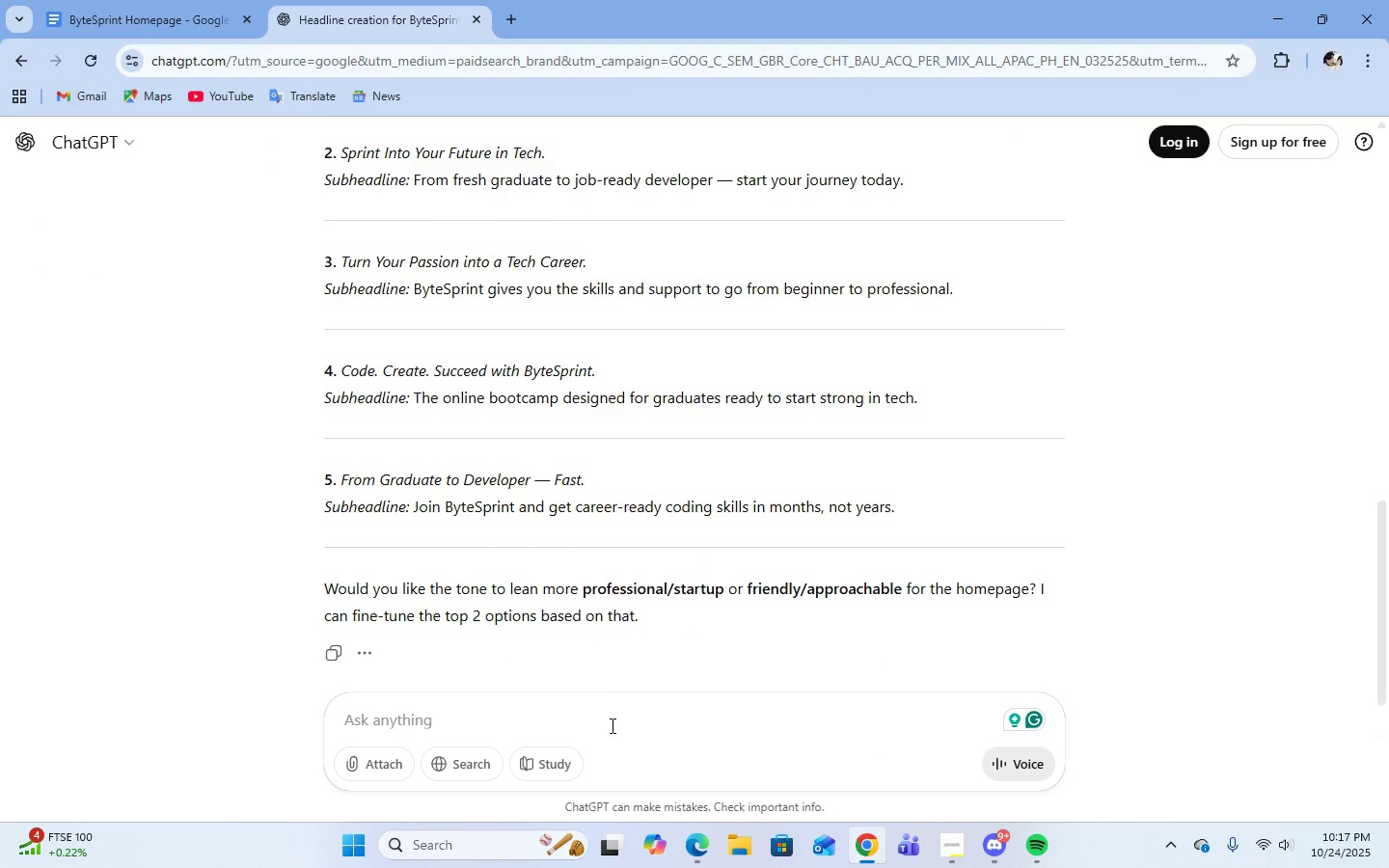 
type(friendly/approachable)
 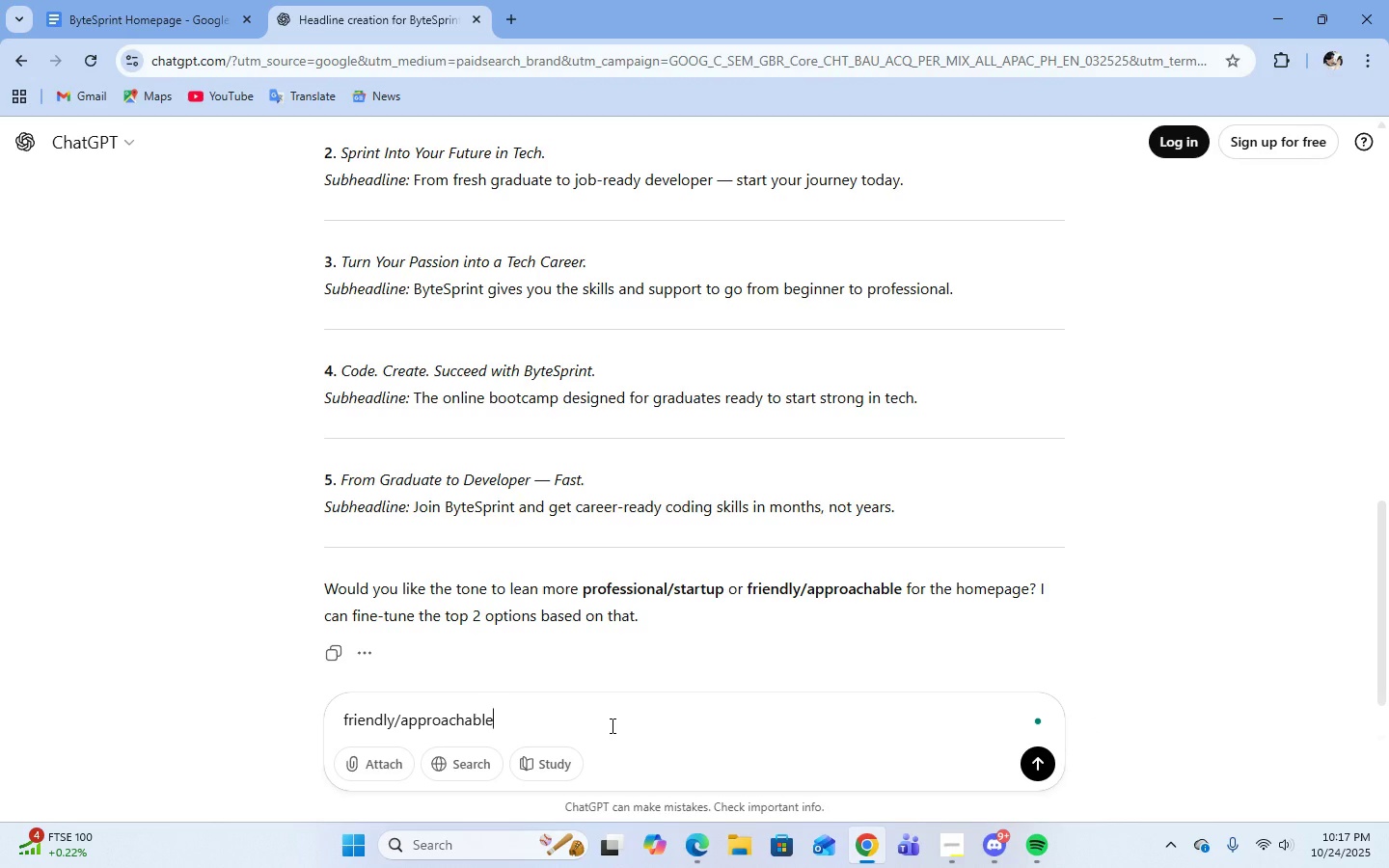 
key(Enter)
 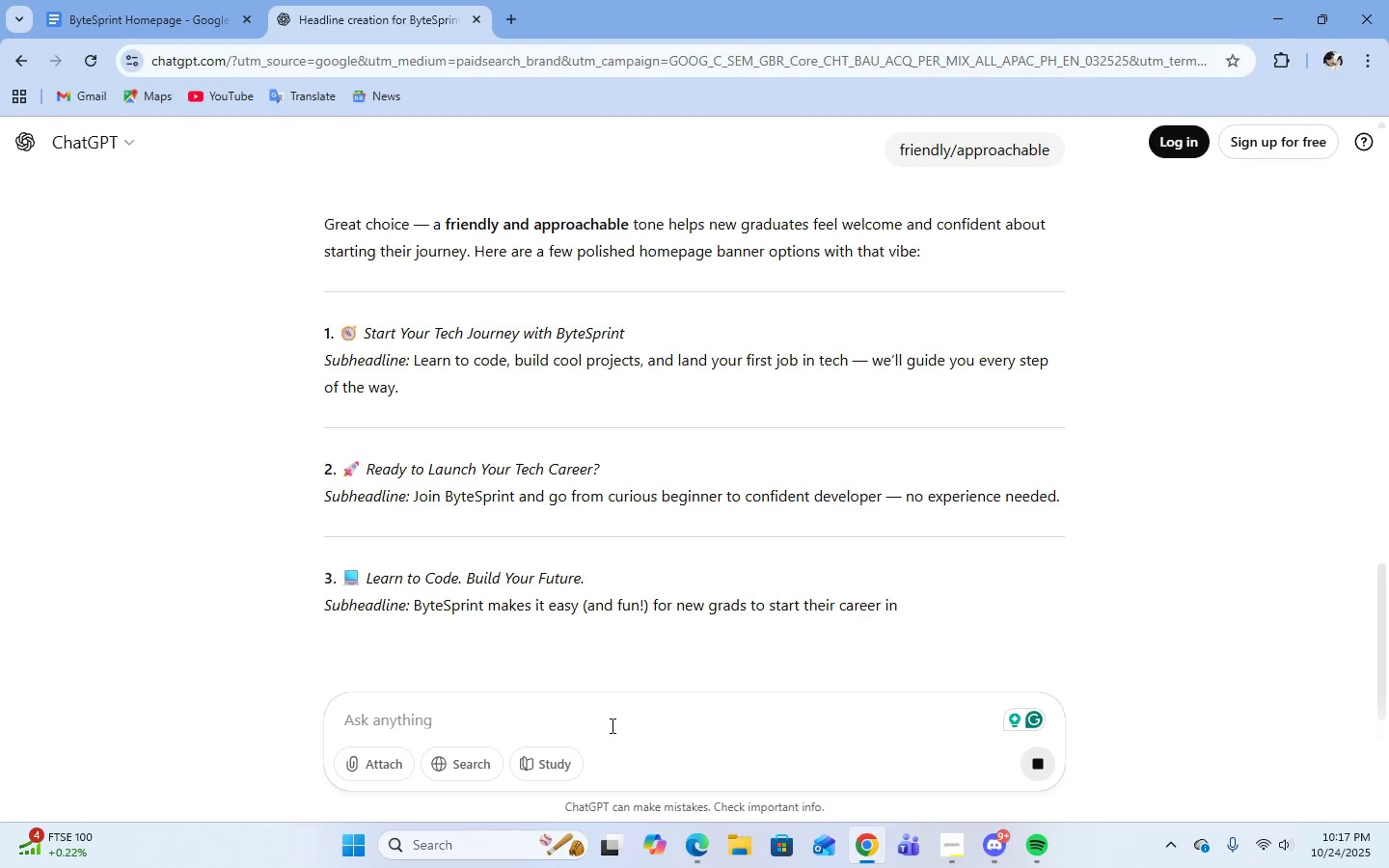 
wait(9.03)
 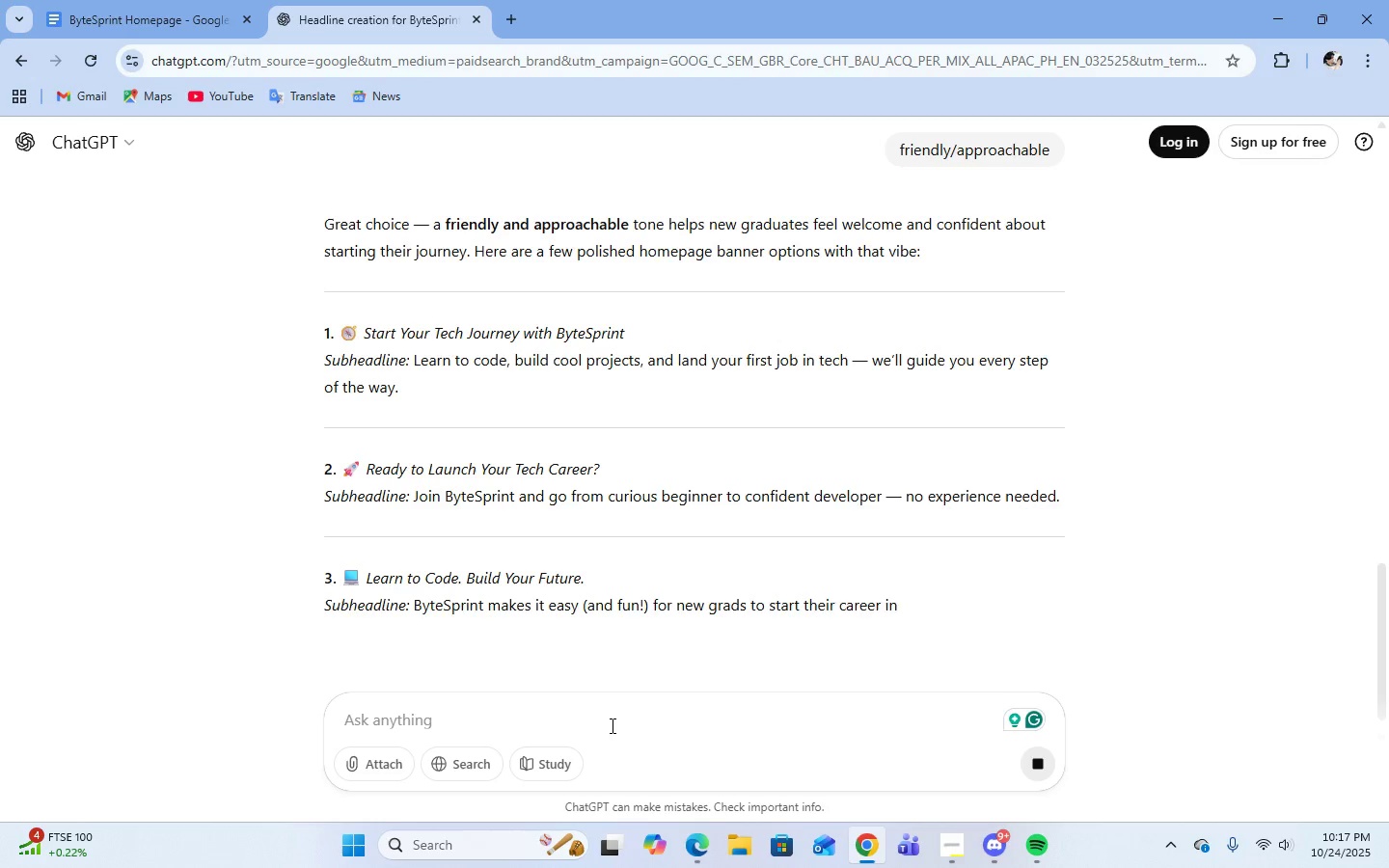 
scroll: coordinate [696, 458], scroll_direction: down, amount: 1.0
 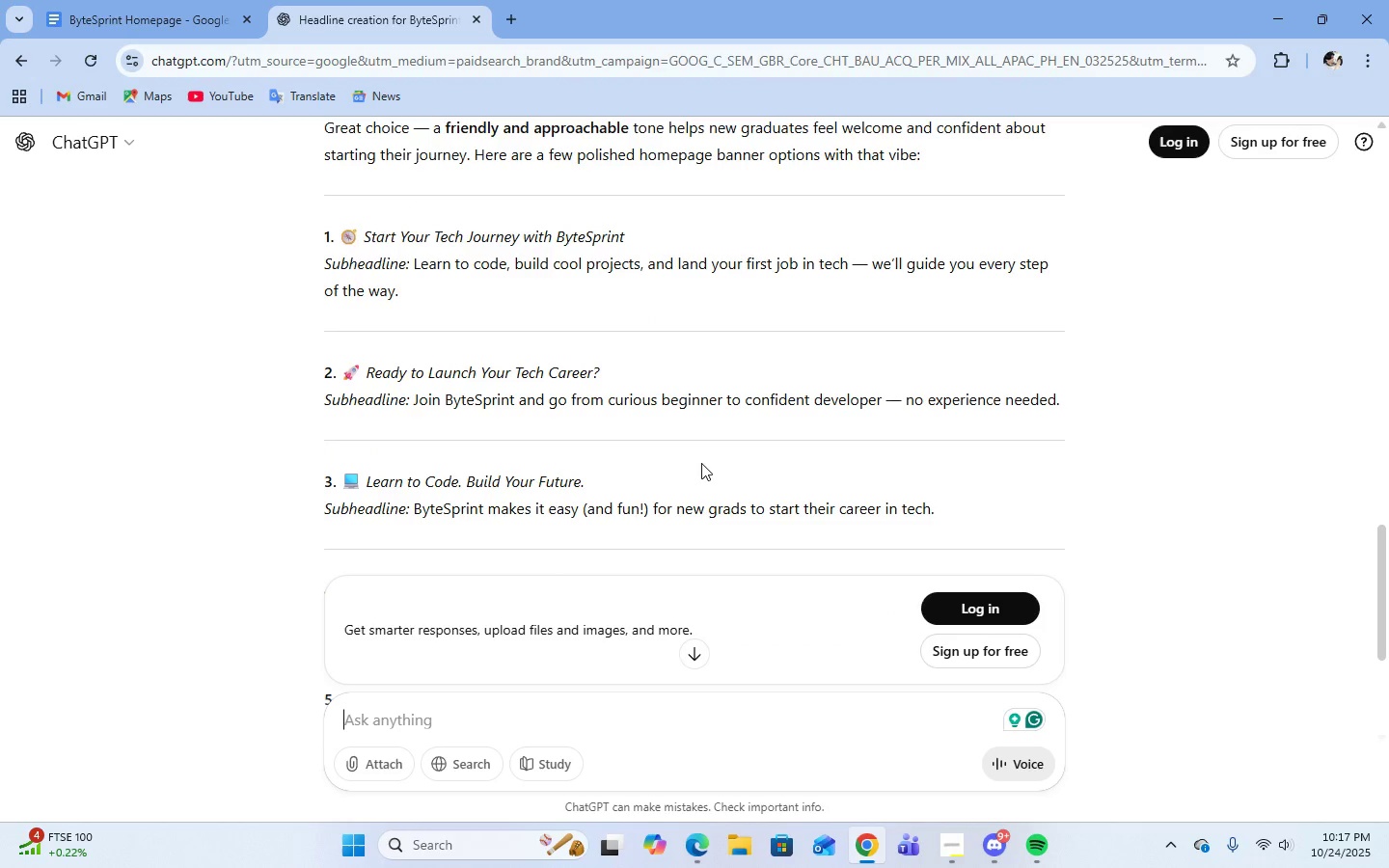 
wait(6.25)
 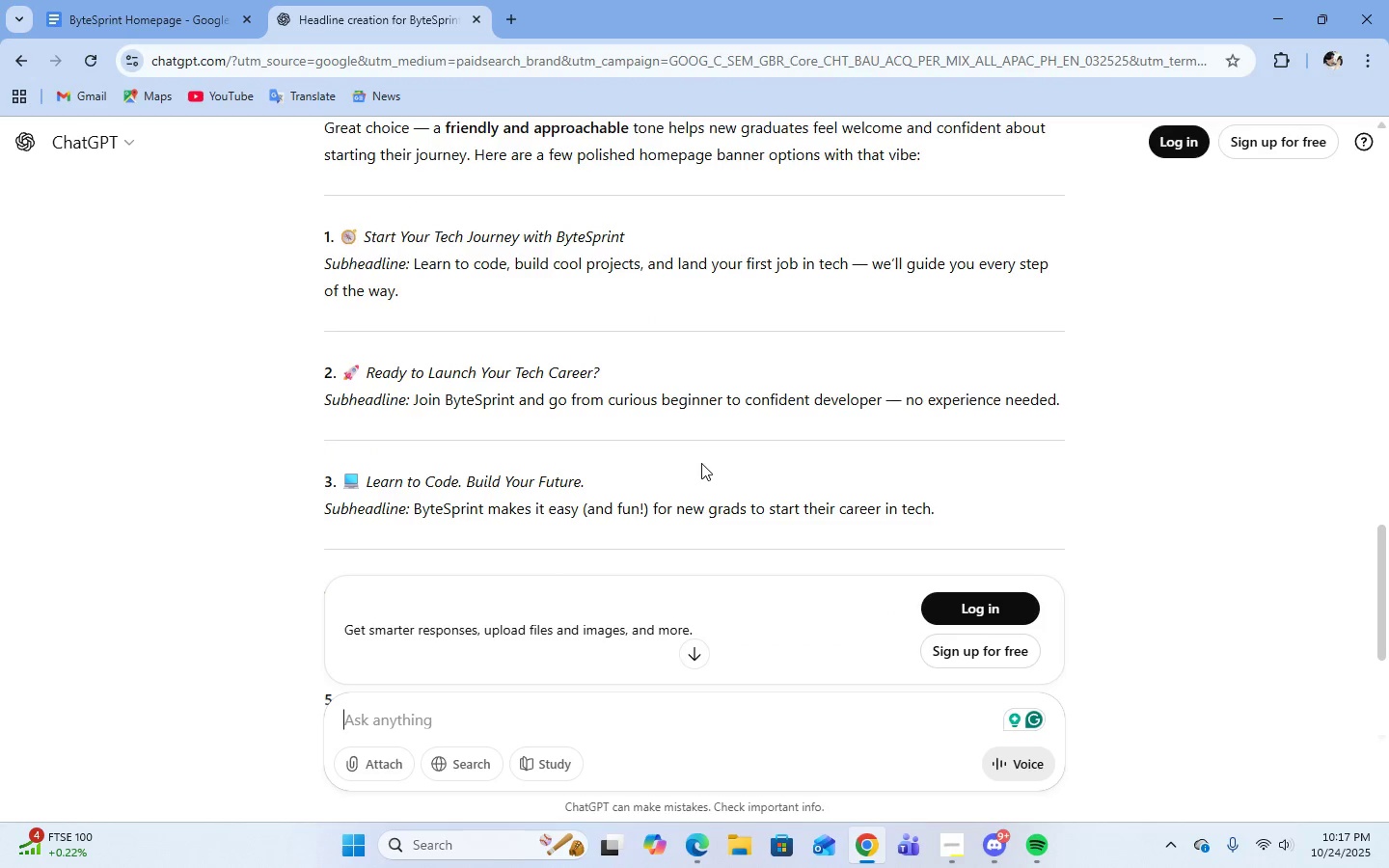 
scroll: coordinate [701, 463], scroll_direction: down, amount: 2.0
 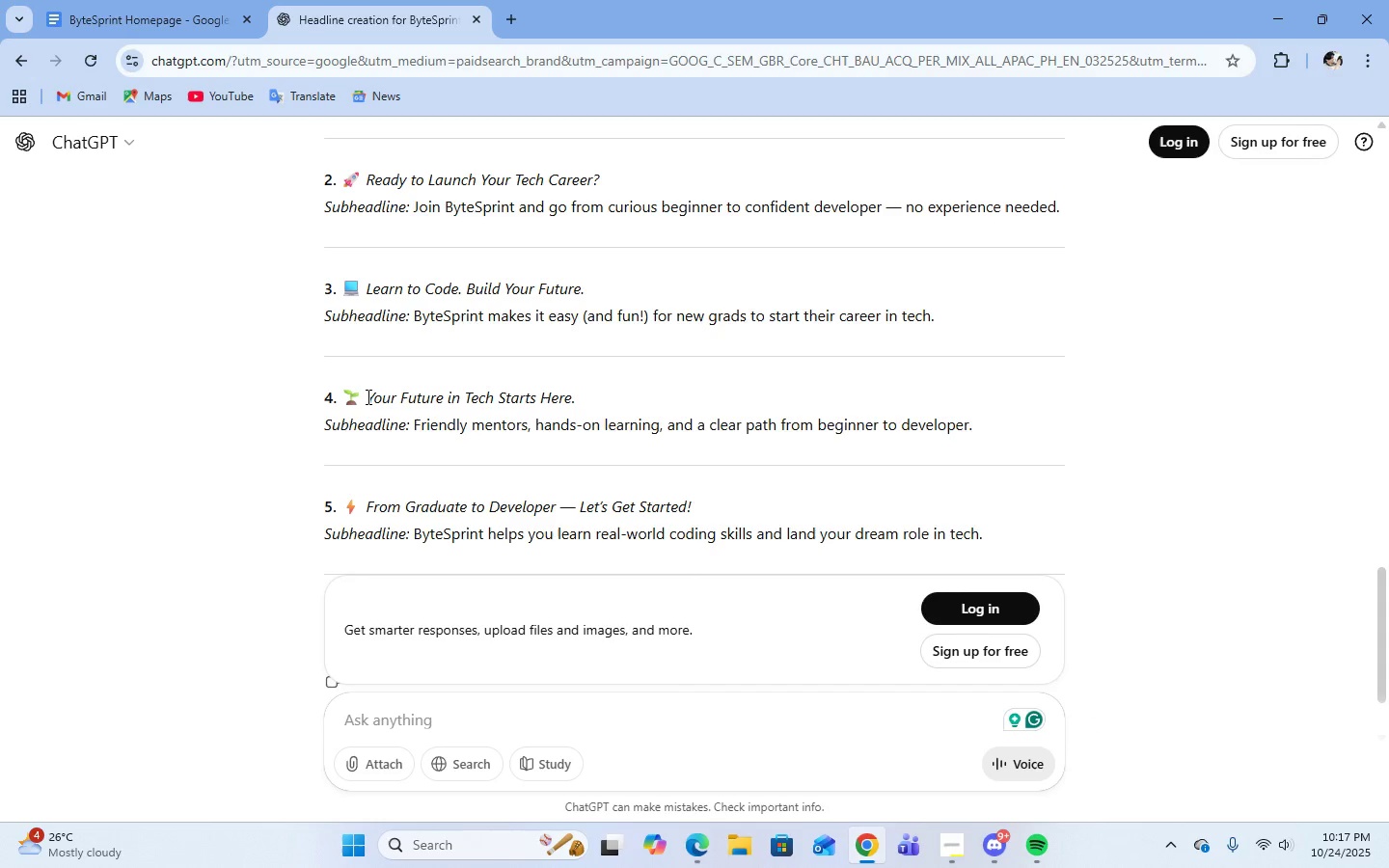 
wait(7.42)
 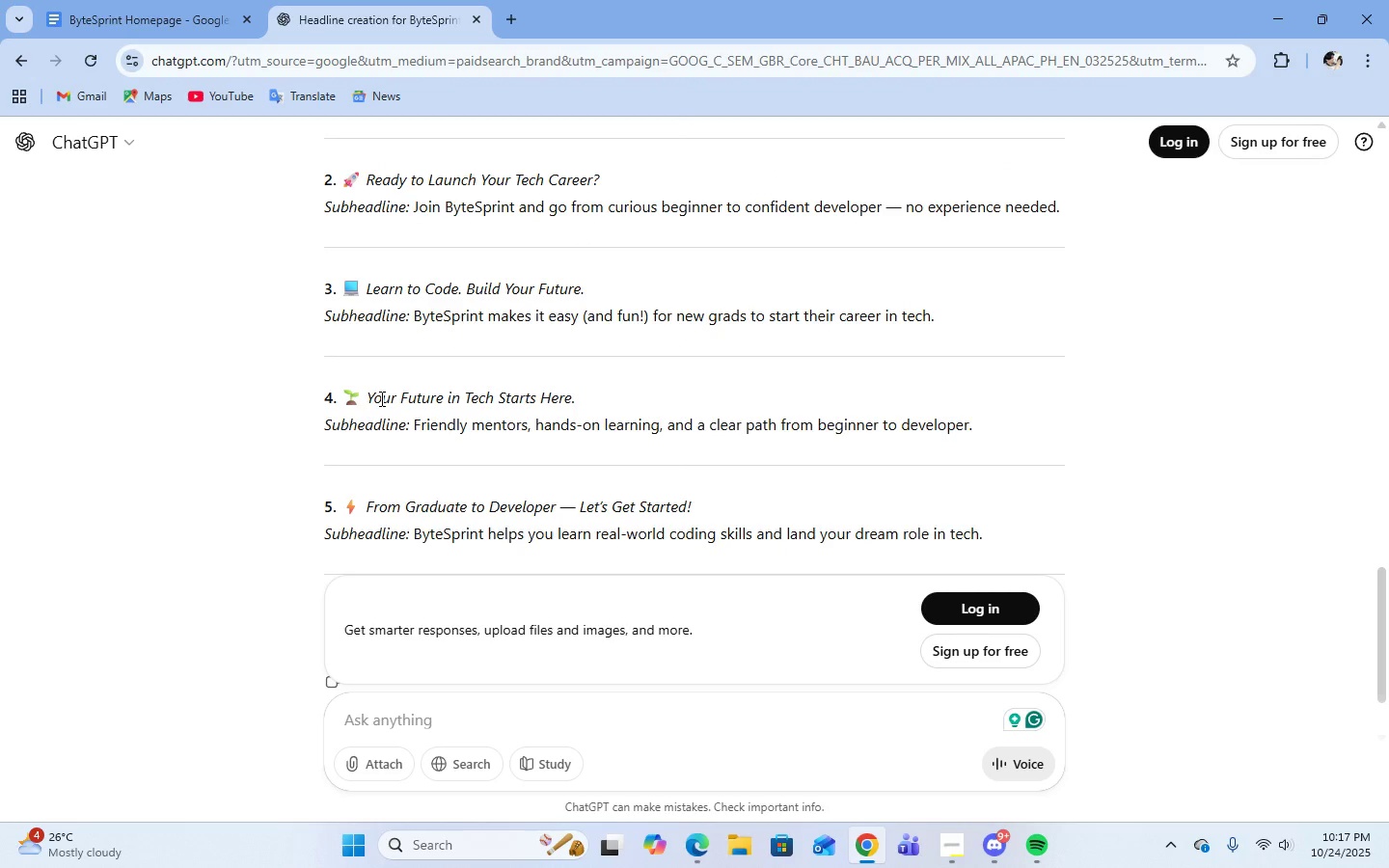 
left_click_drag(start_coordinate=[367, 396], to_coordinate=[446, 400])
 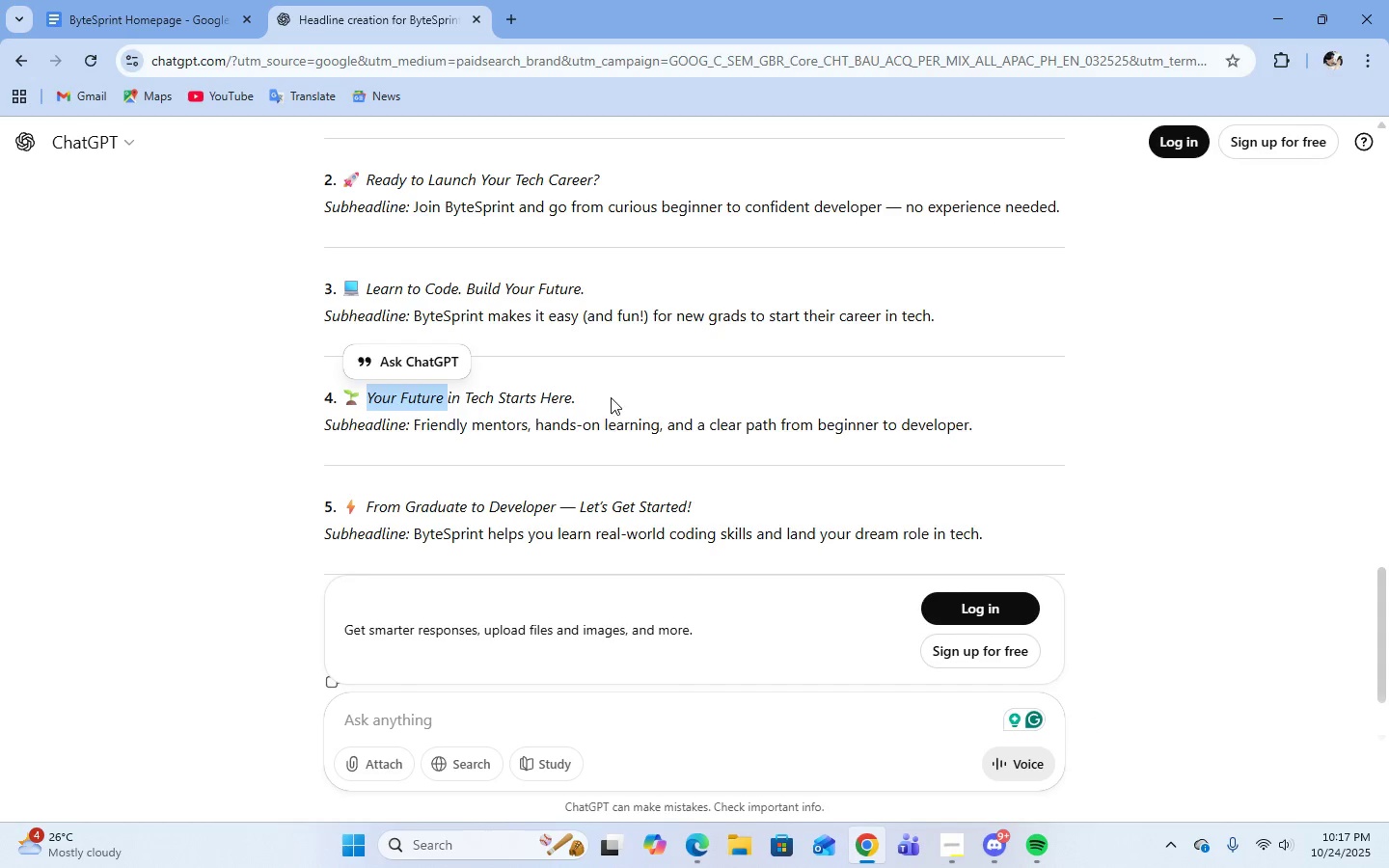 
left_click([611, 397])
 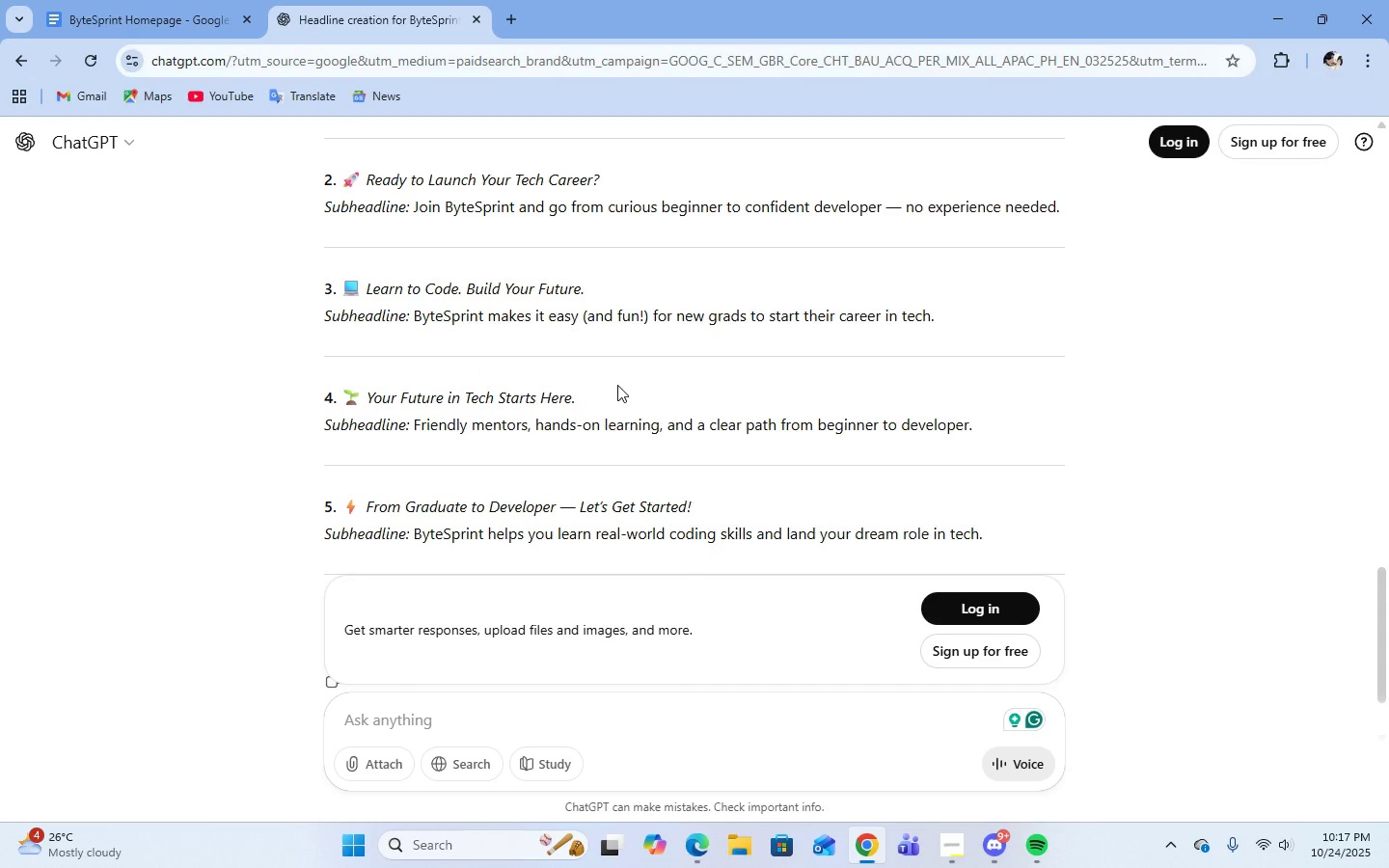 
wait(7.86)
 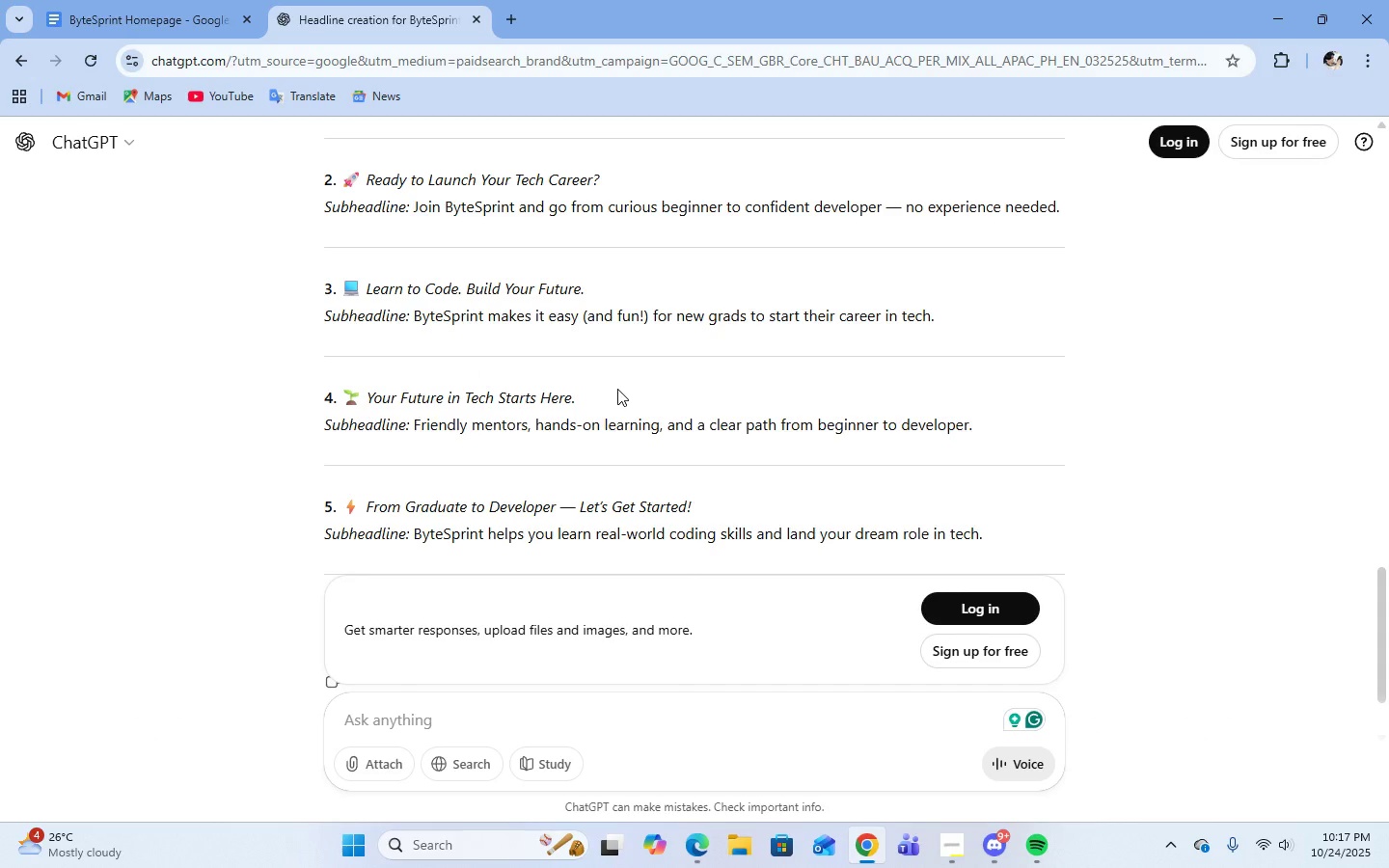 
left_click_drag(start_coordinate=[368, 397], to_coordinate=[576, 397])
 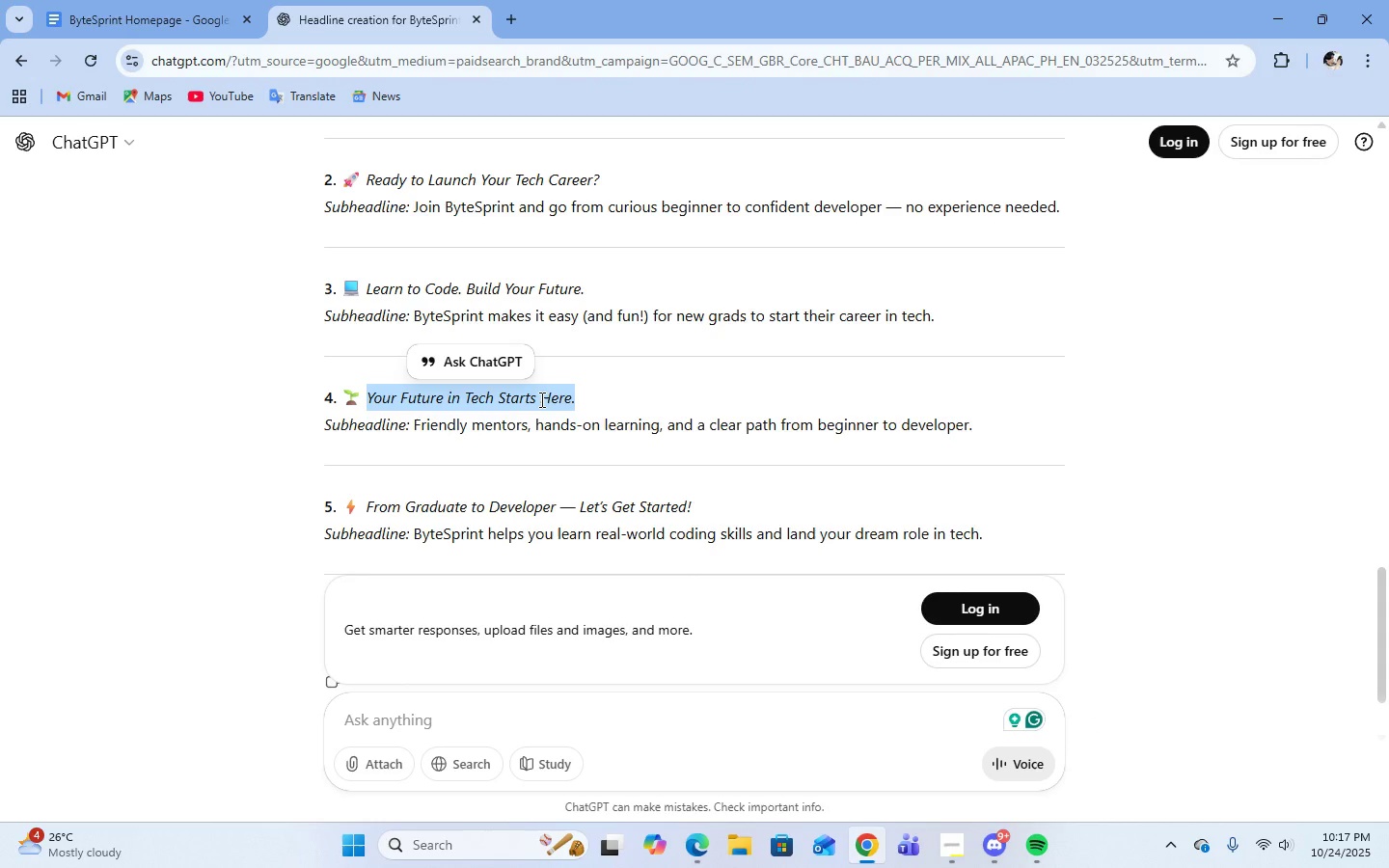 
right_click([540, 399])
 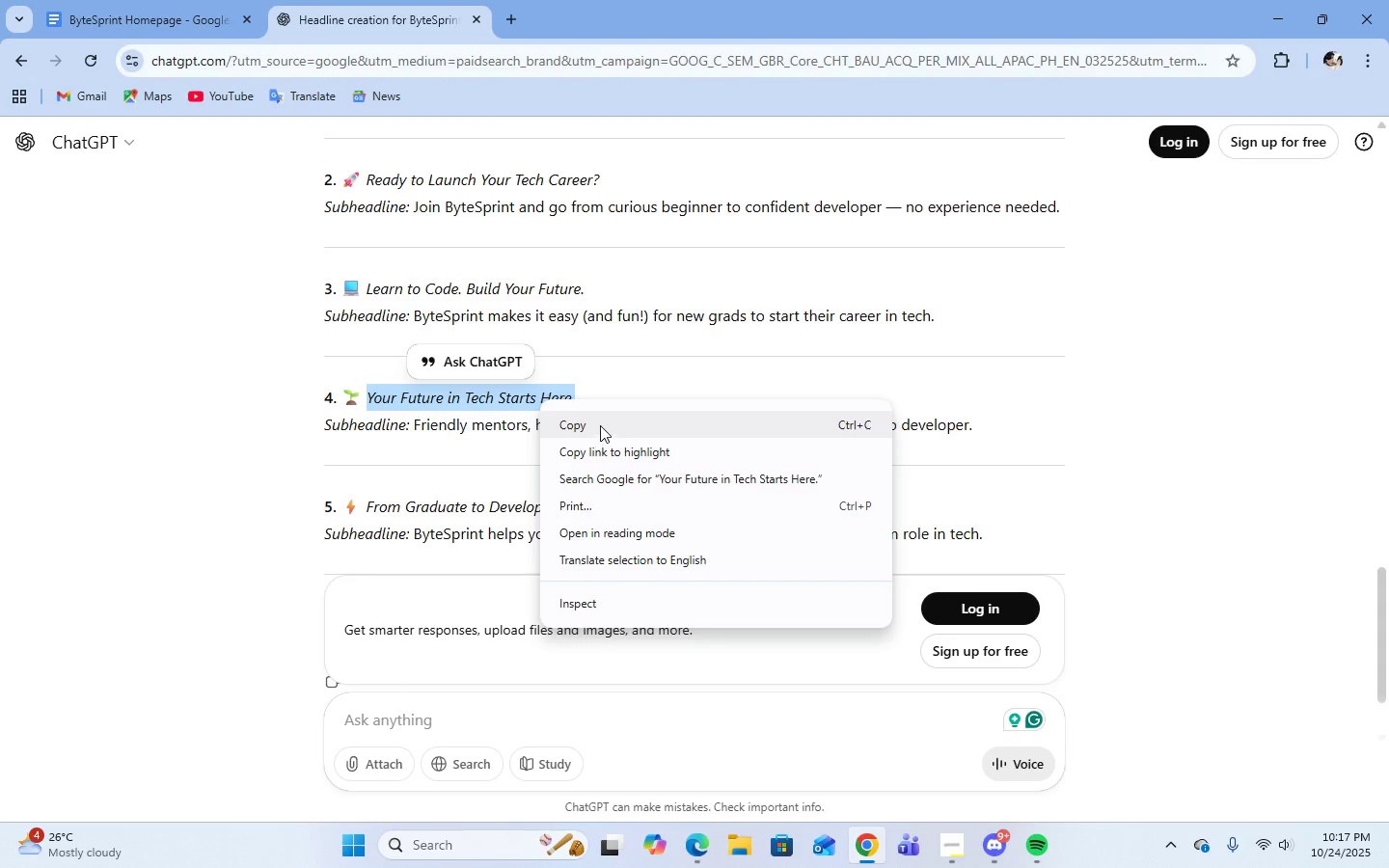 
left_click([600, 425])
 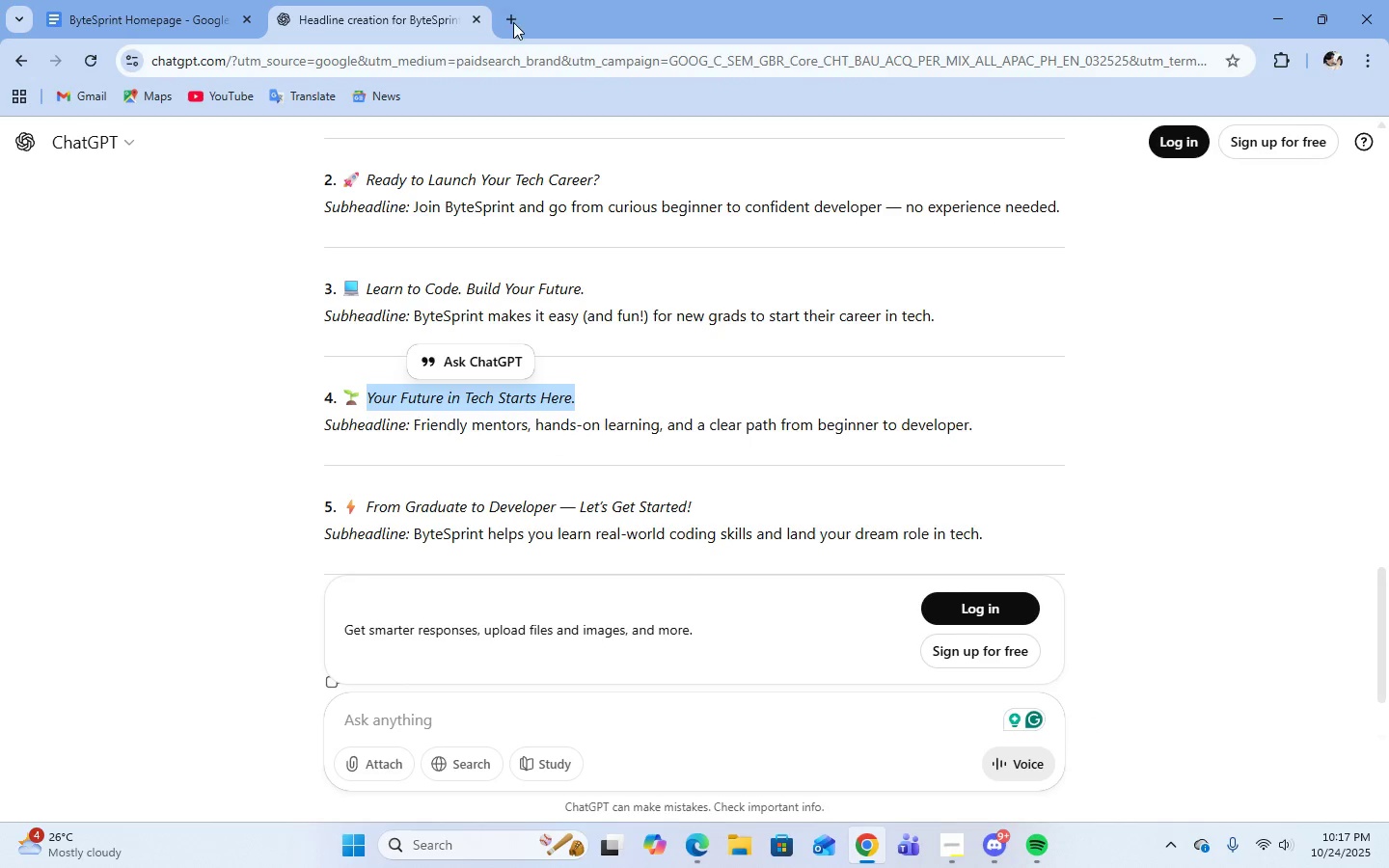 
left_click([513, 22])
 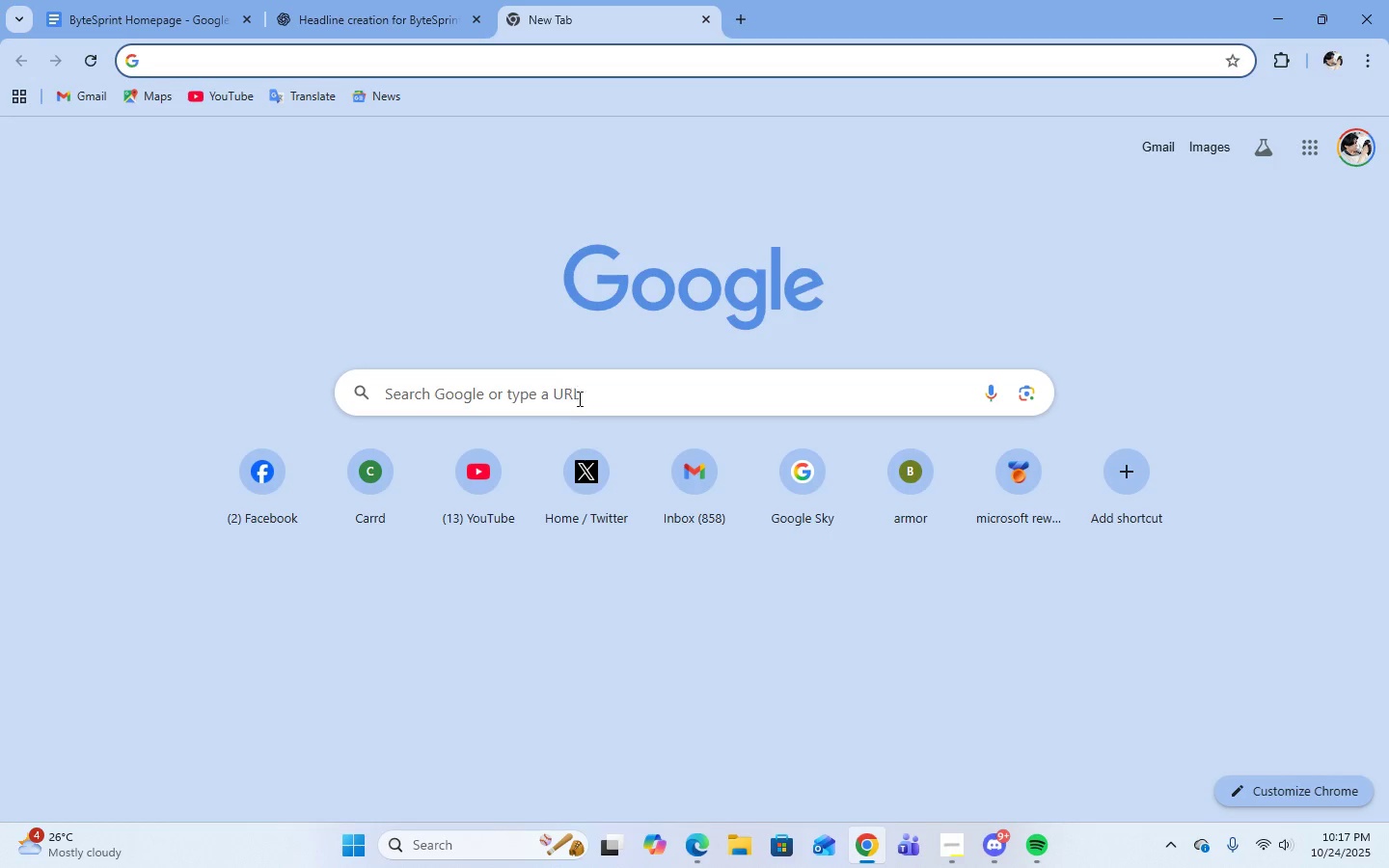 
left_click([577, 410])
 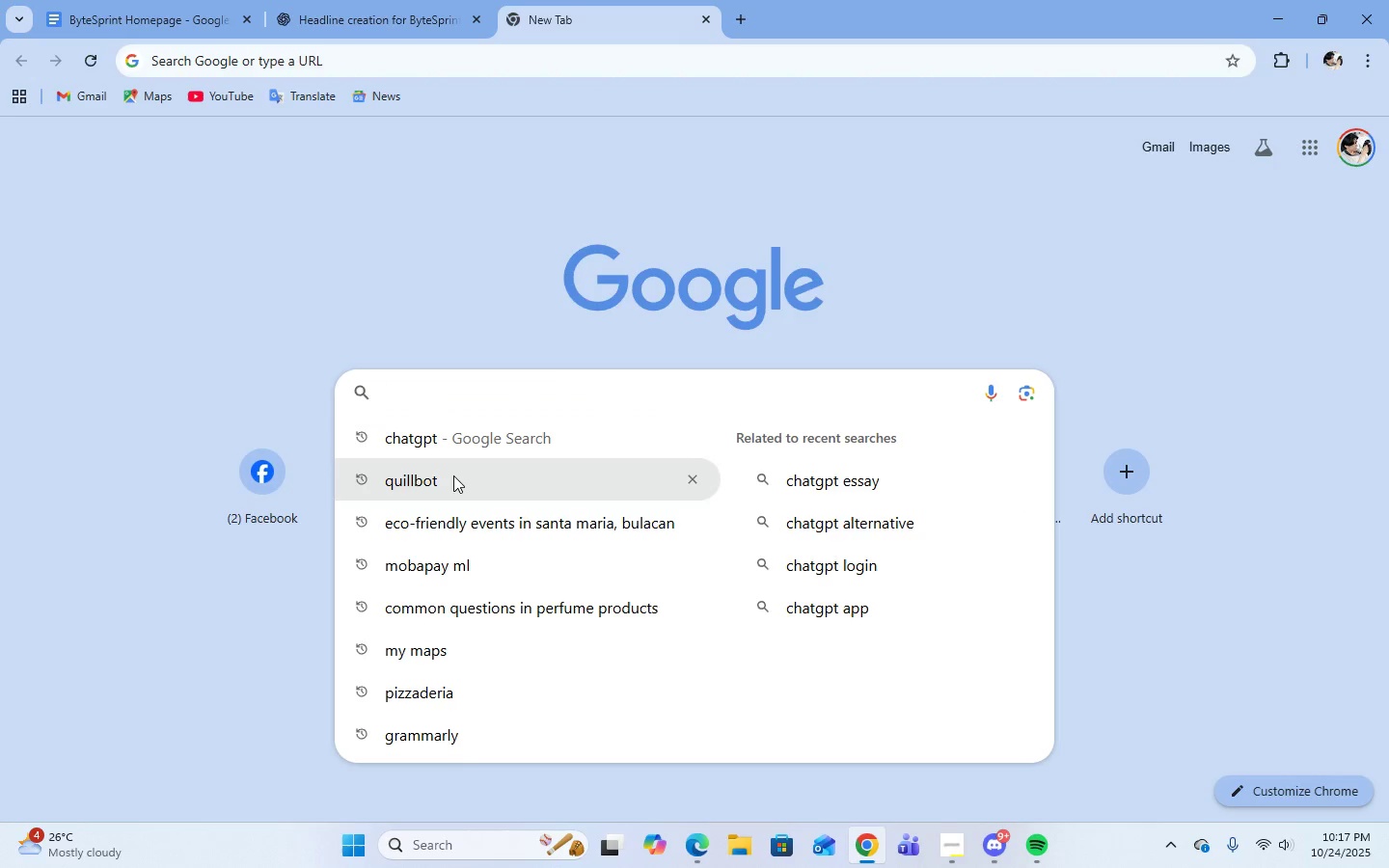 
left_click([453, 475])
 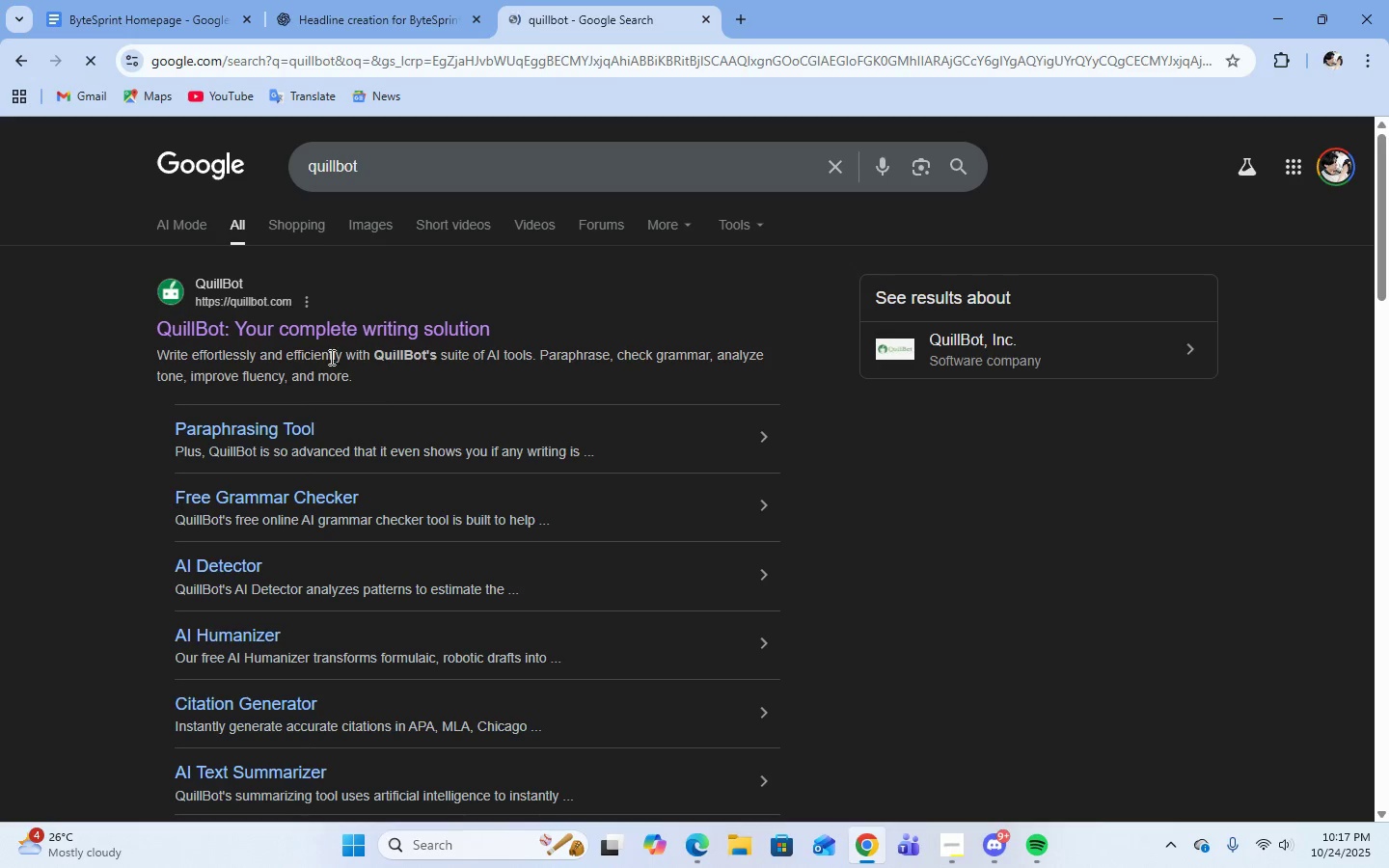 
left_click([333, 324])
 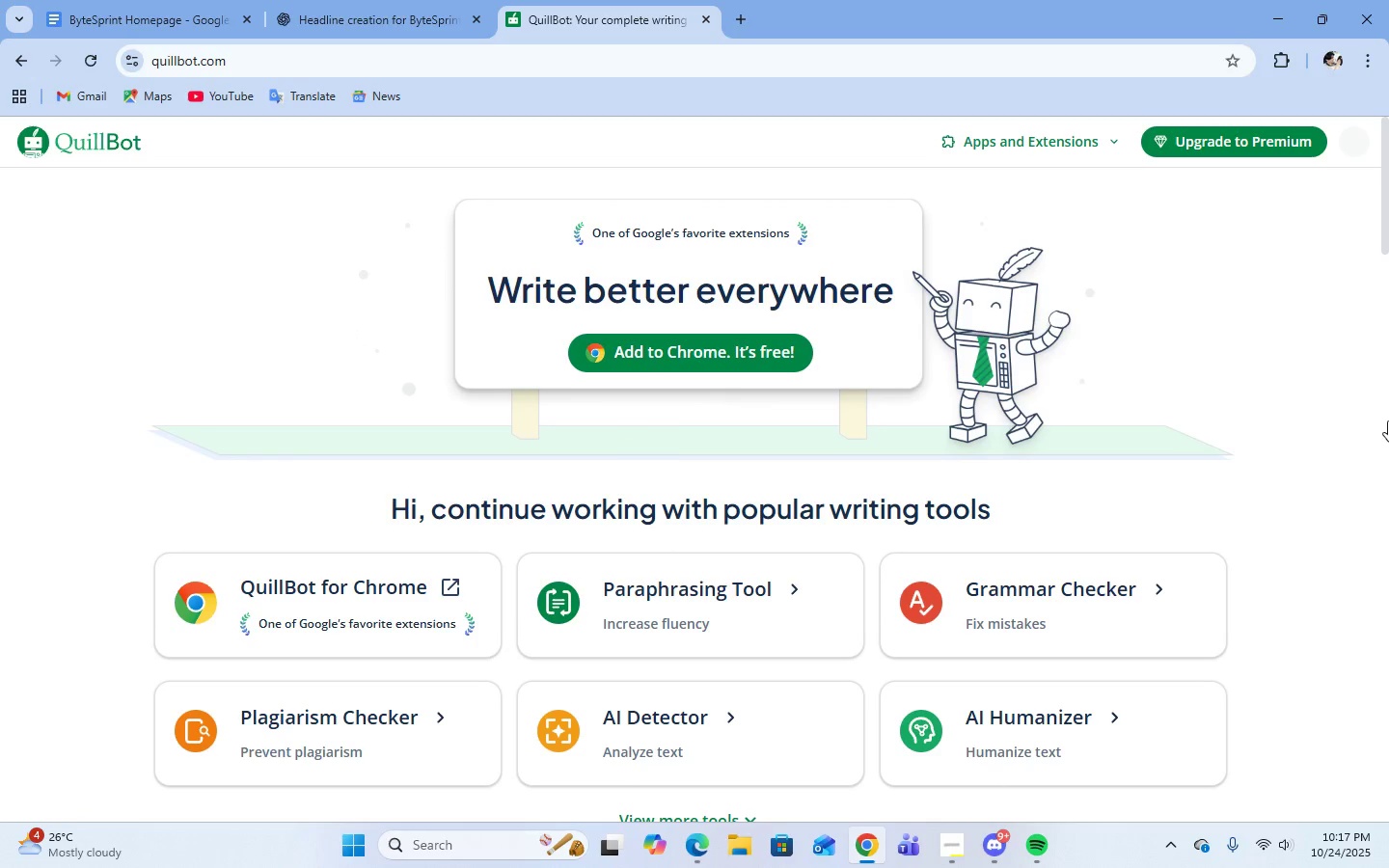 
left_click([639, 638])
 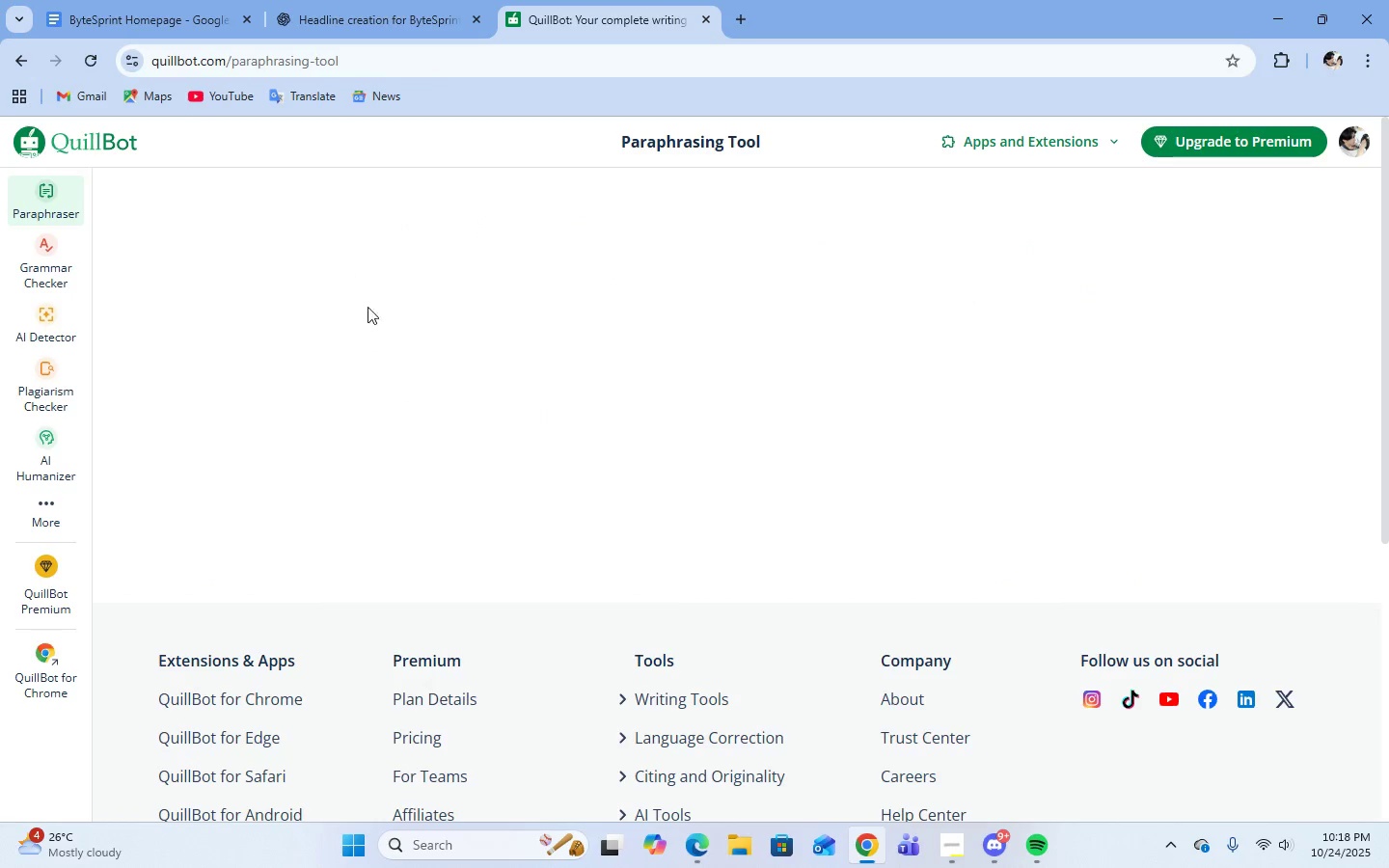 
mouse_move([292, 386])
 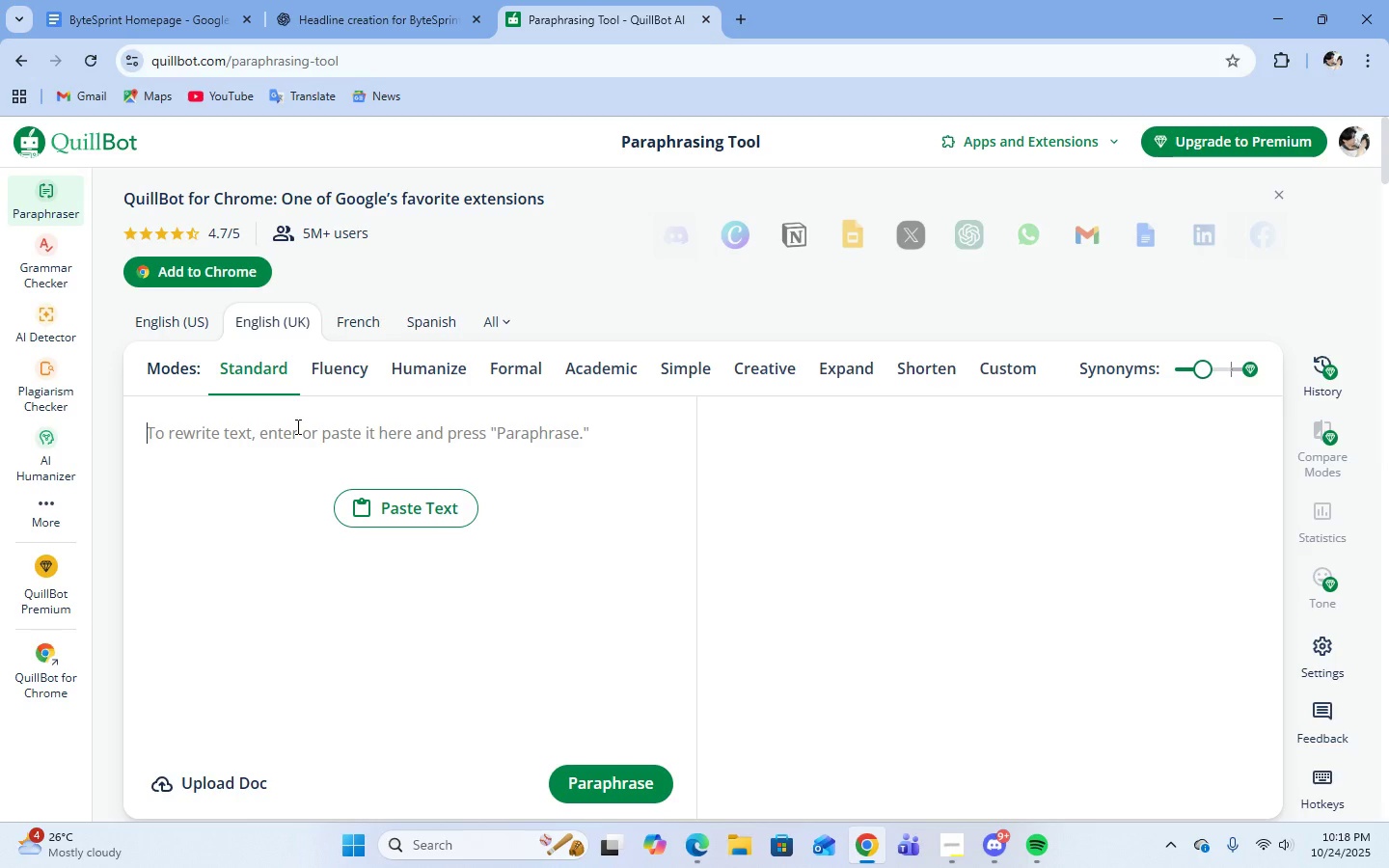 
key(Control+C)
 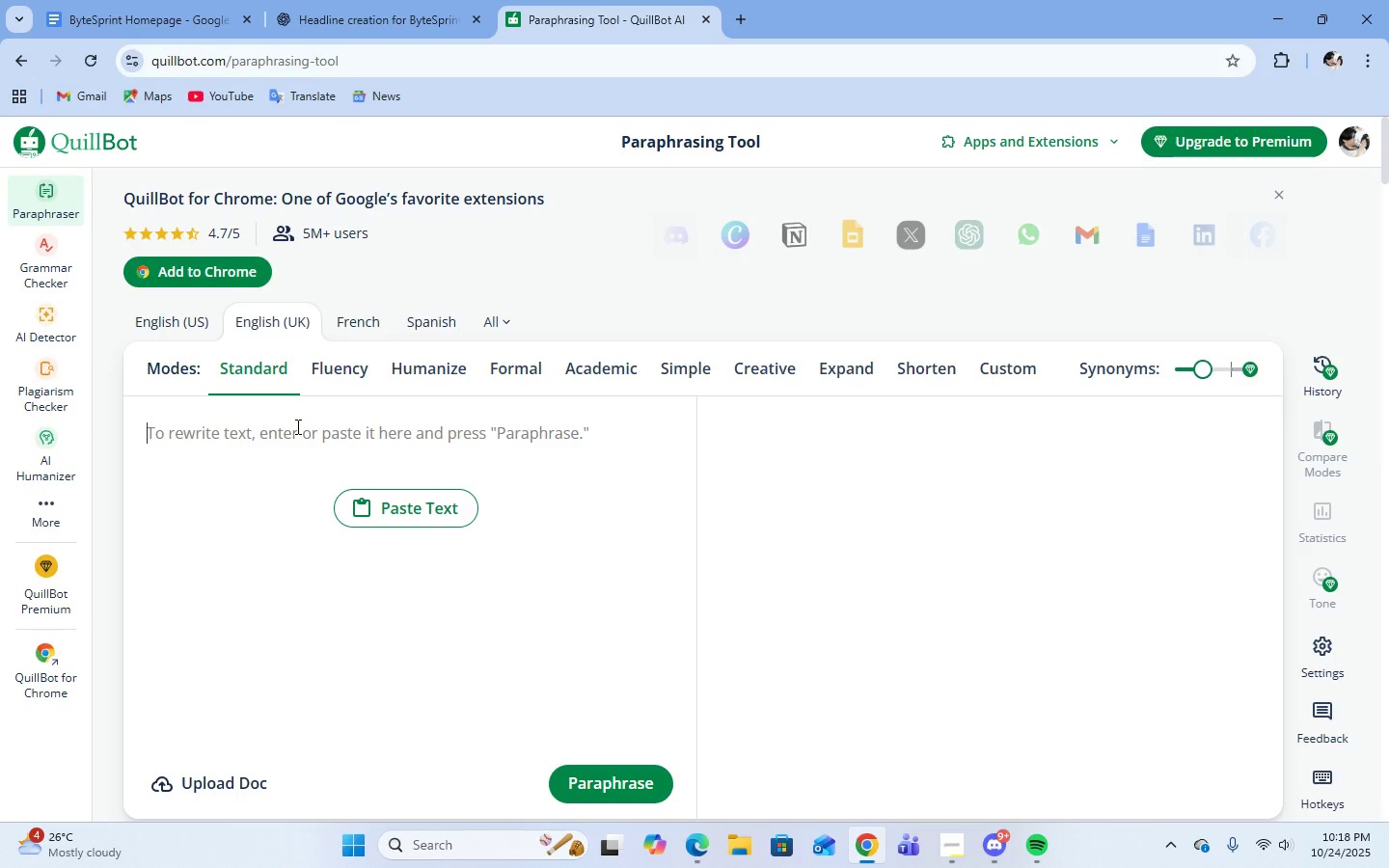 
key(Control+V)
 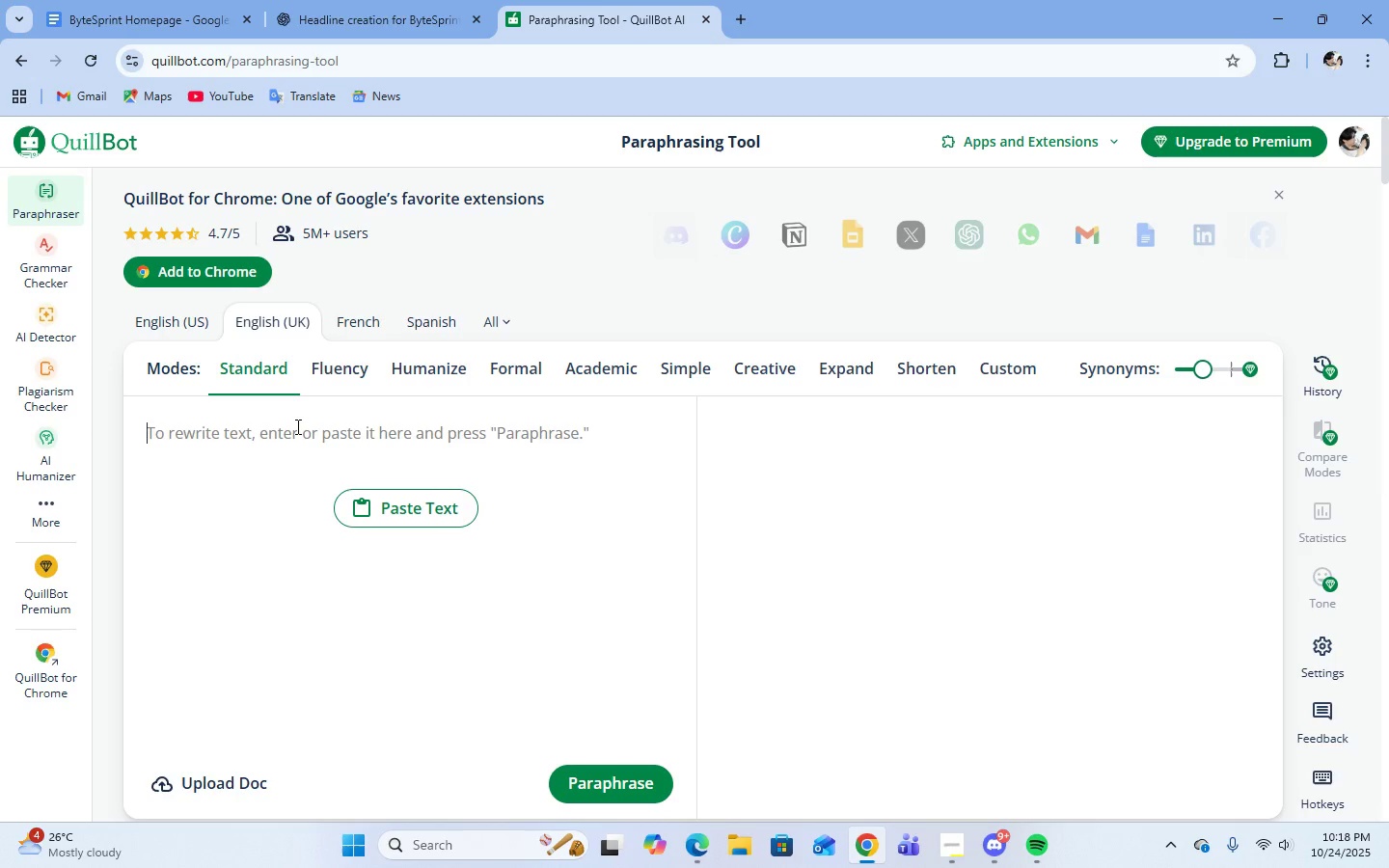 
key(Control+V)
 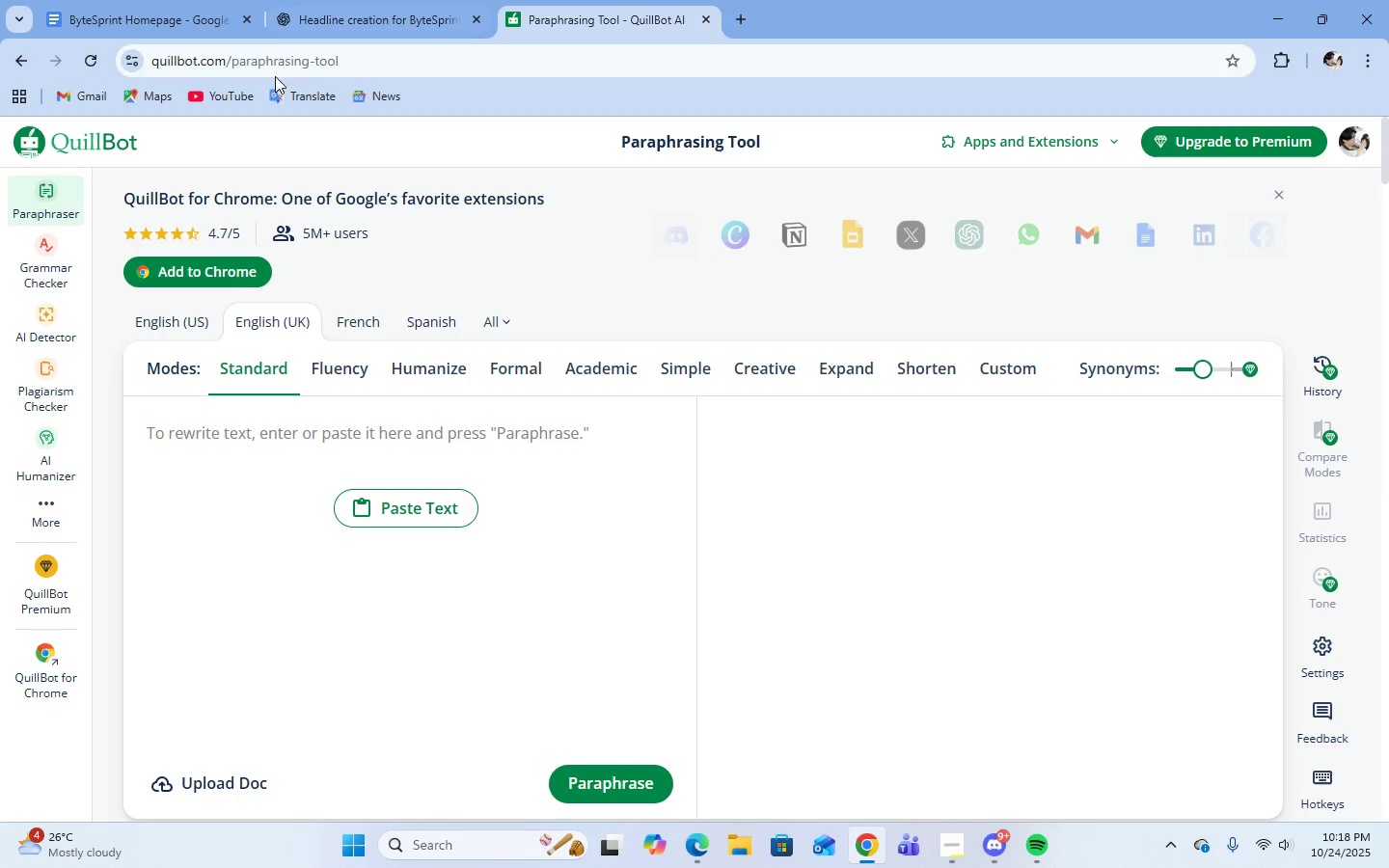 
left_click([325, 21])
 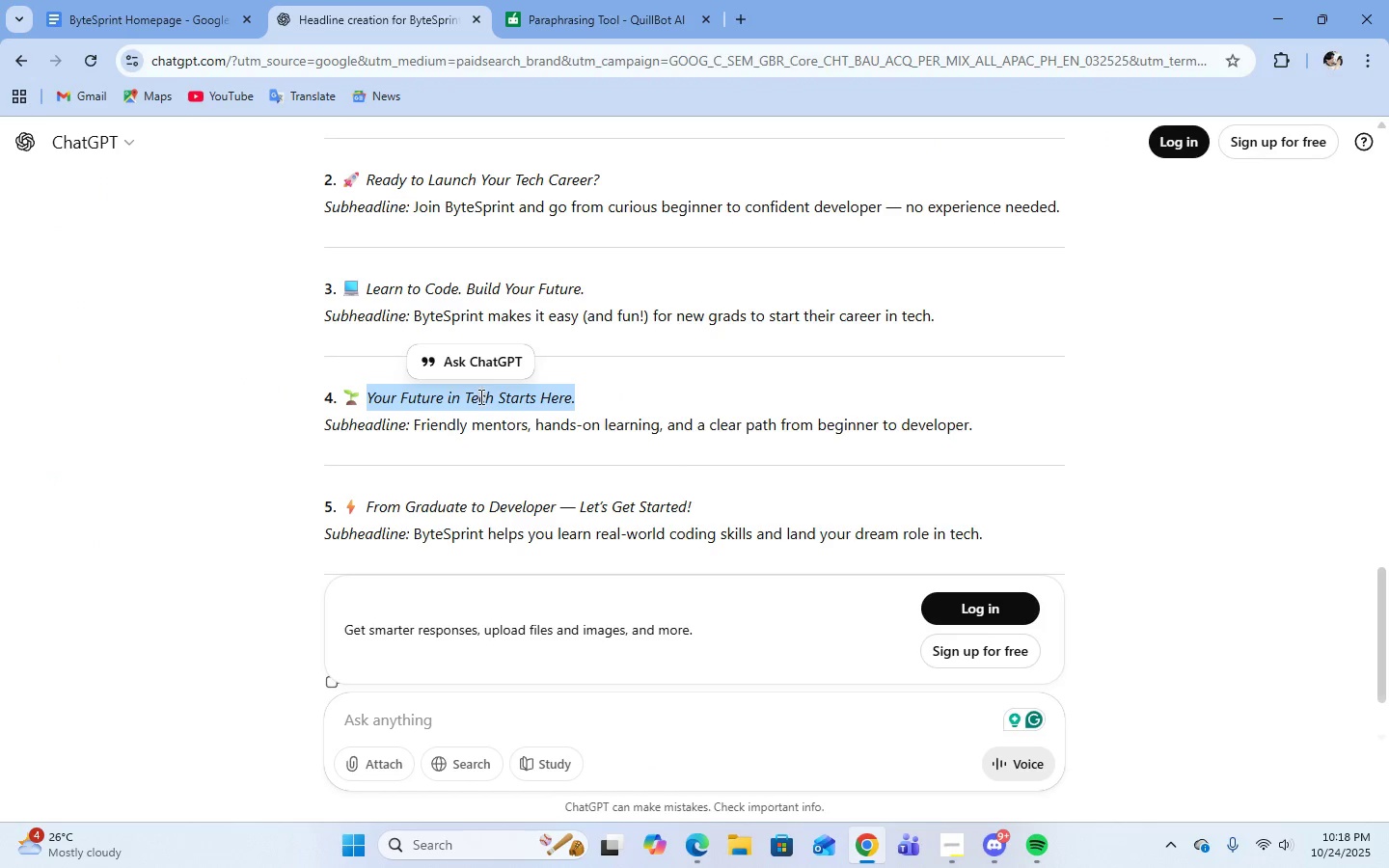 
right_click([479, 396])
 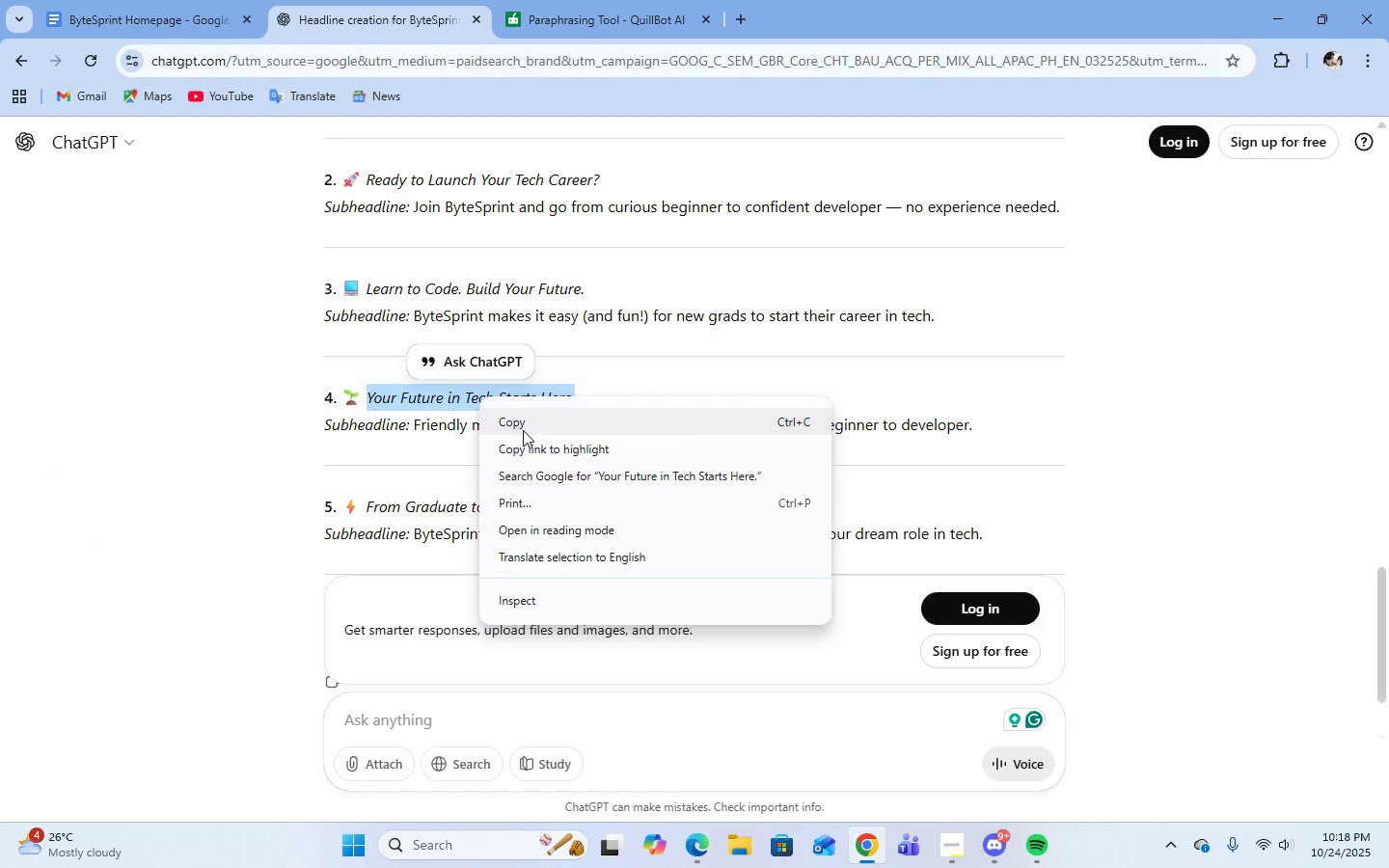 
left_click([523, 430])
 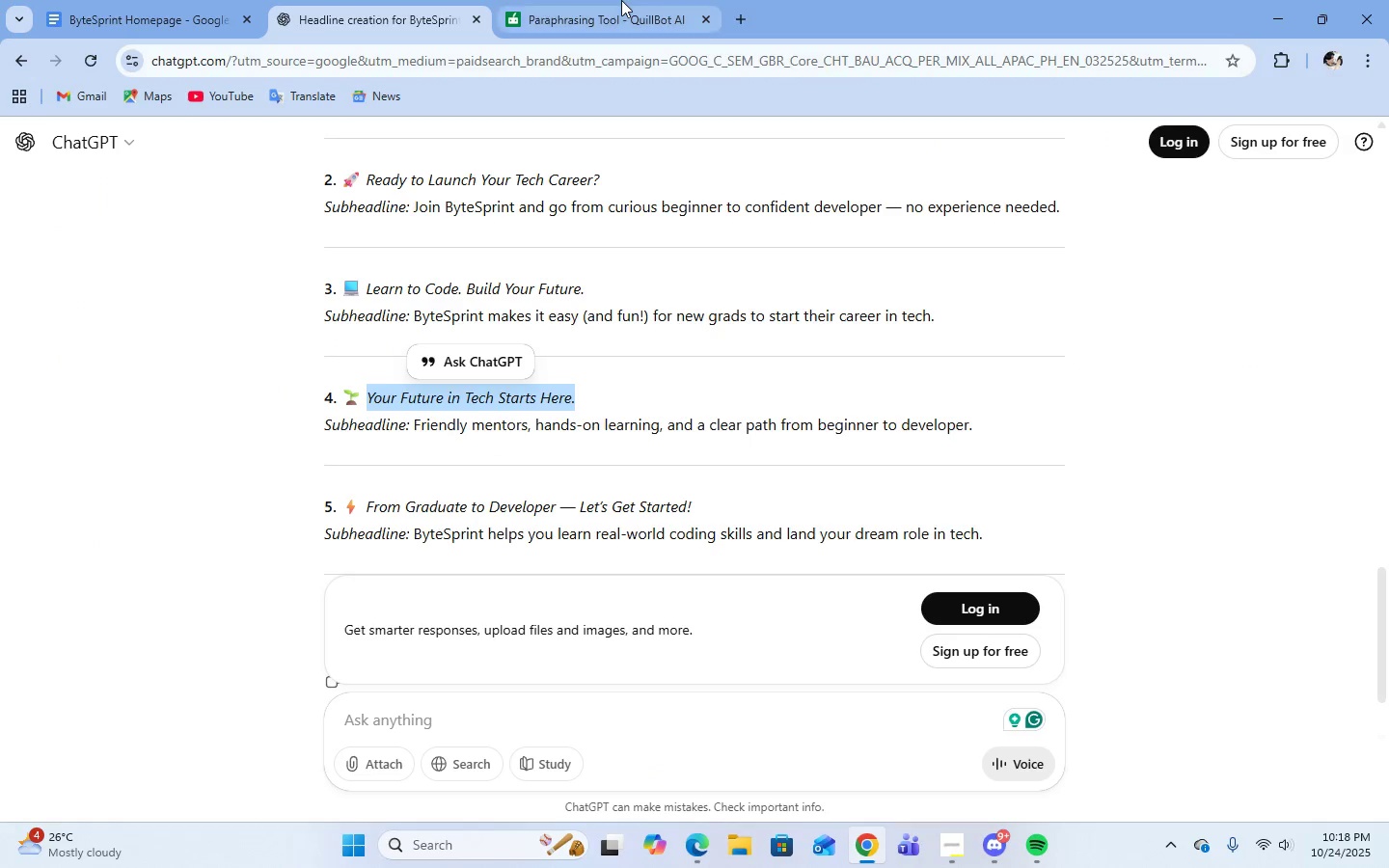 
left_click([621, 0])
 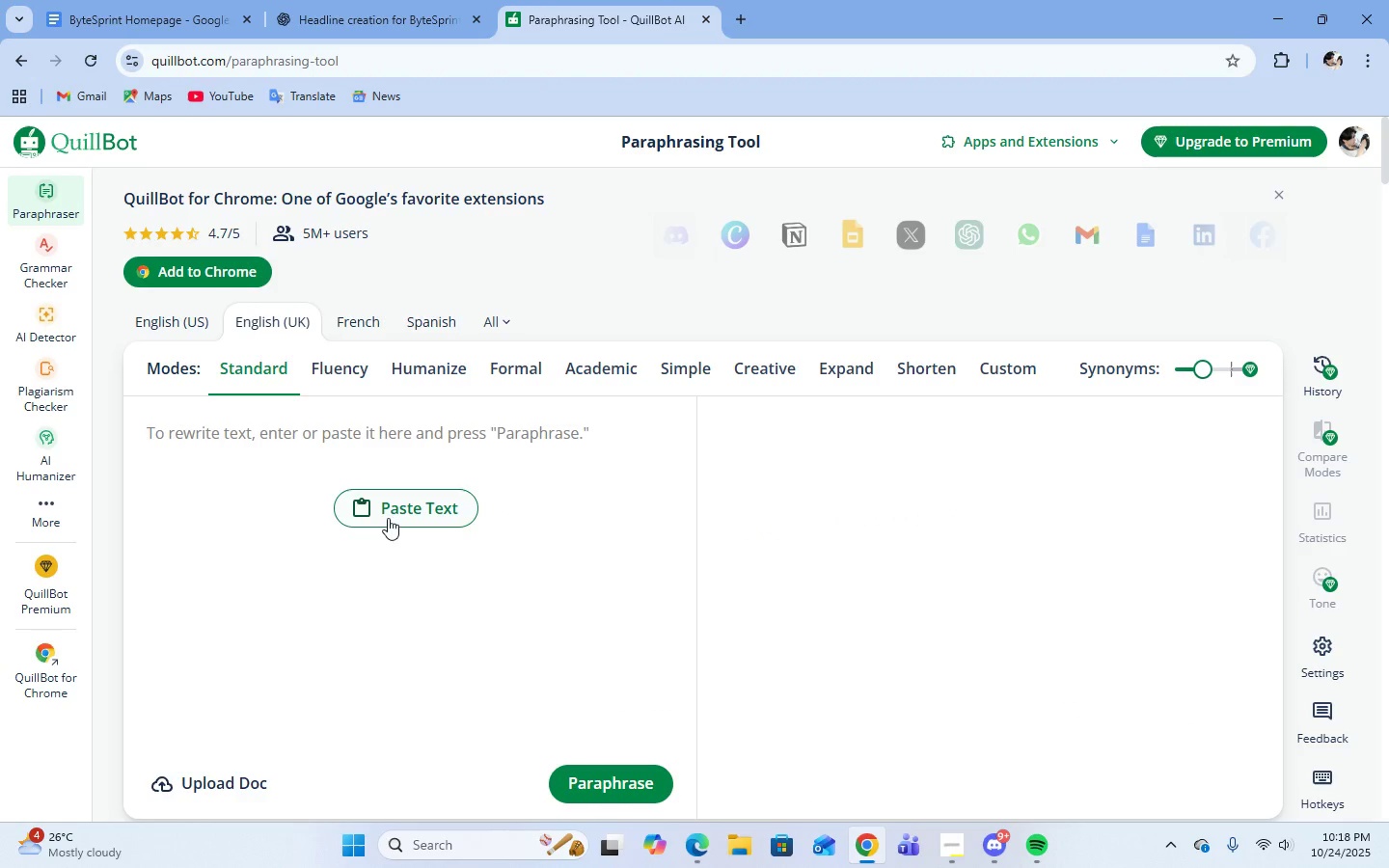 
left_click([391, 515])
 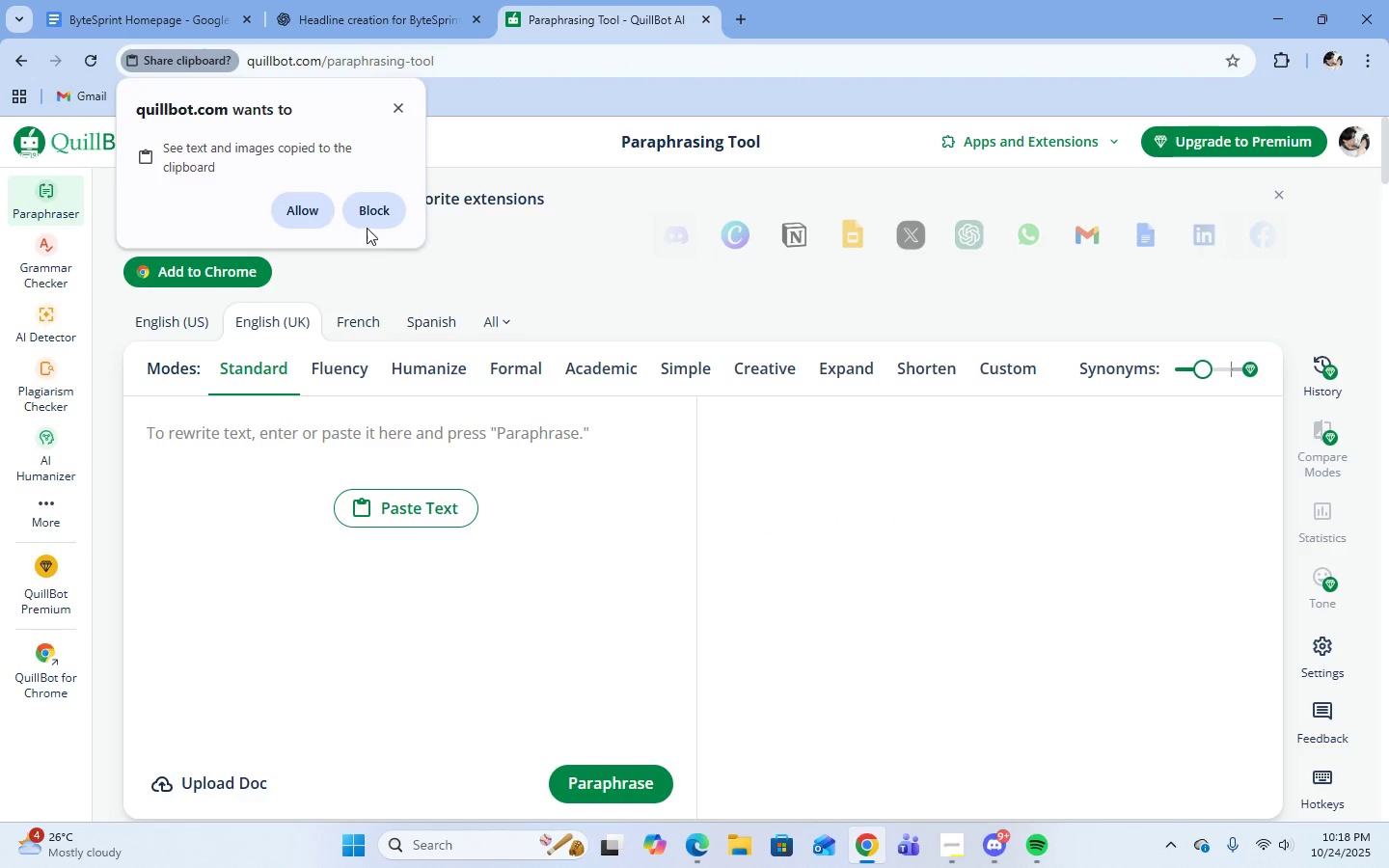 
left_click([304, 213])
 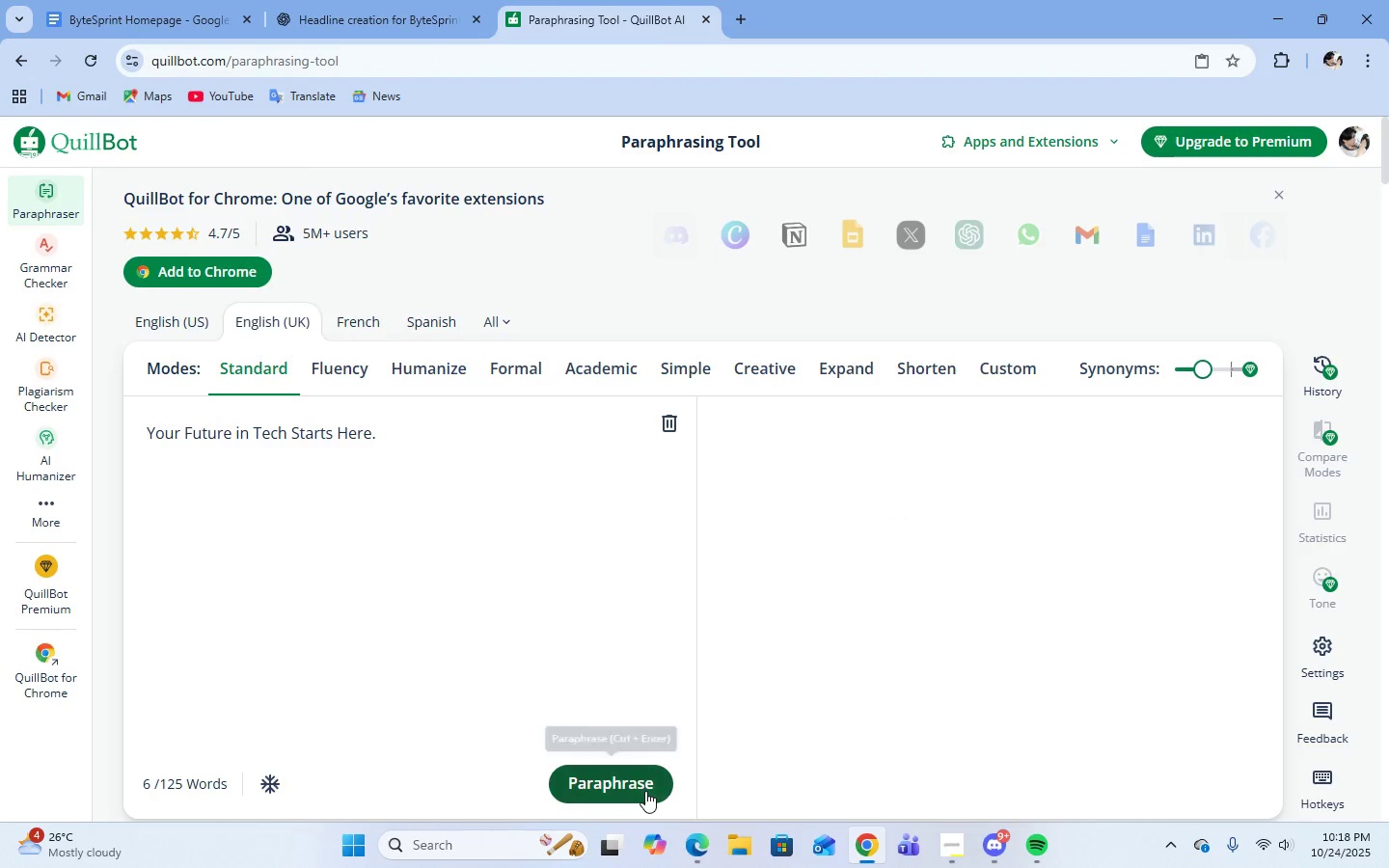 
left_click([624, 784])
 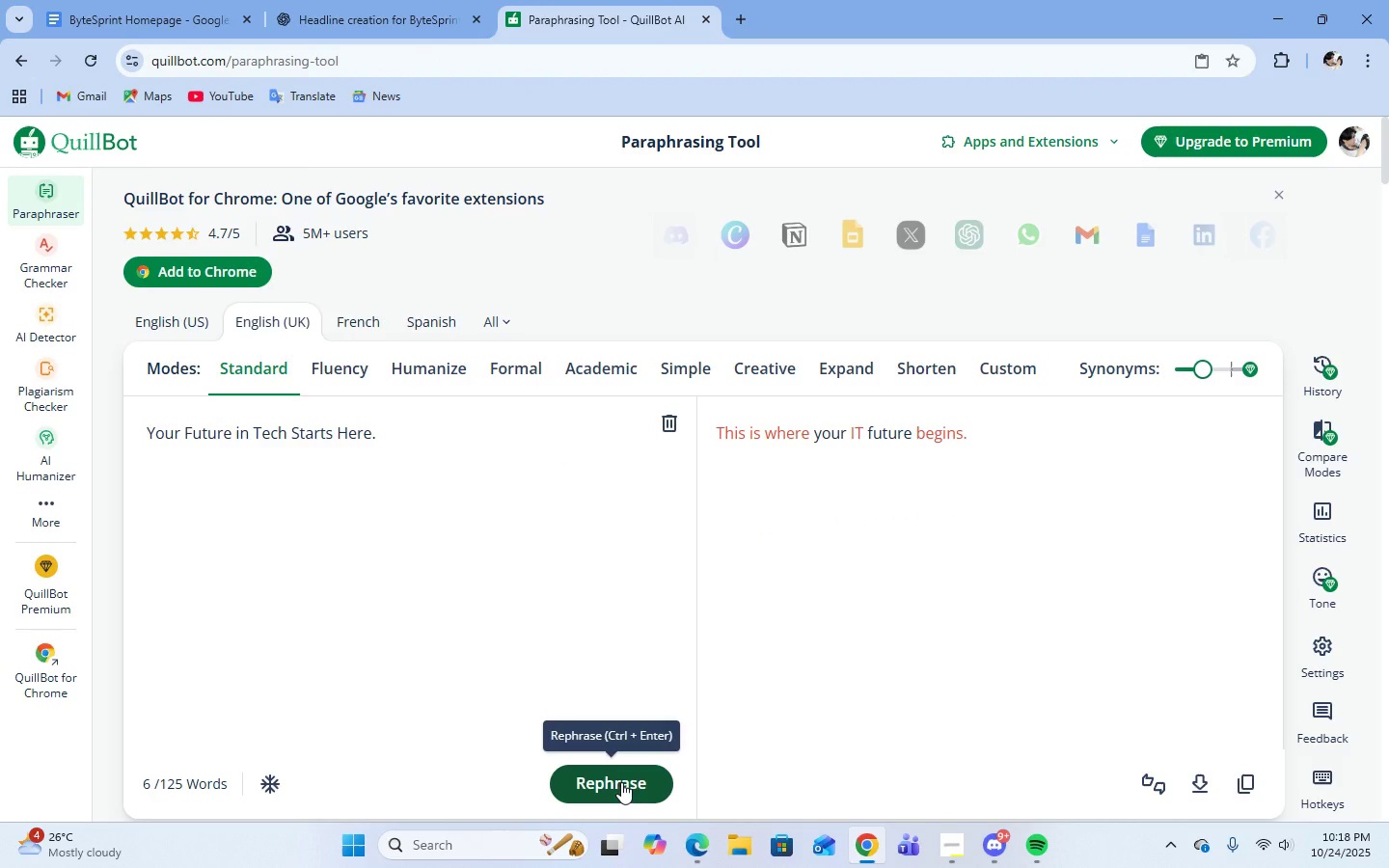 
wait(6.33)
 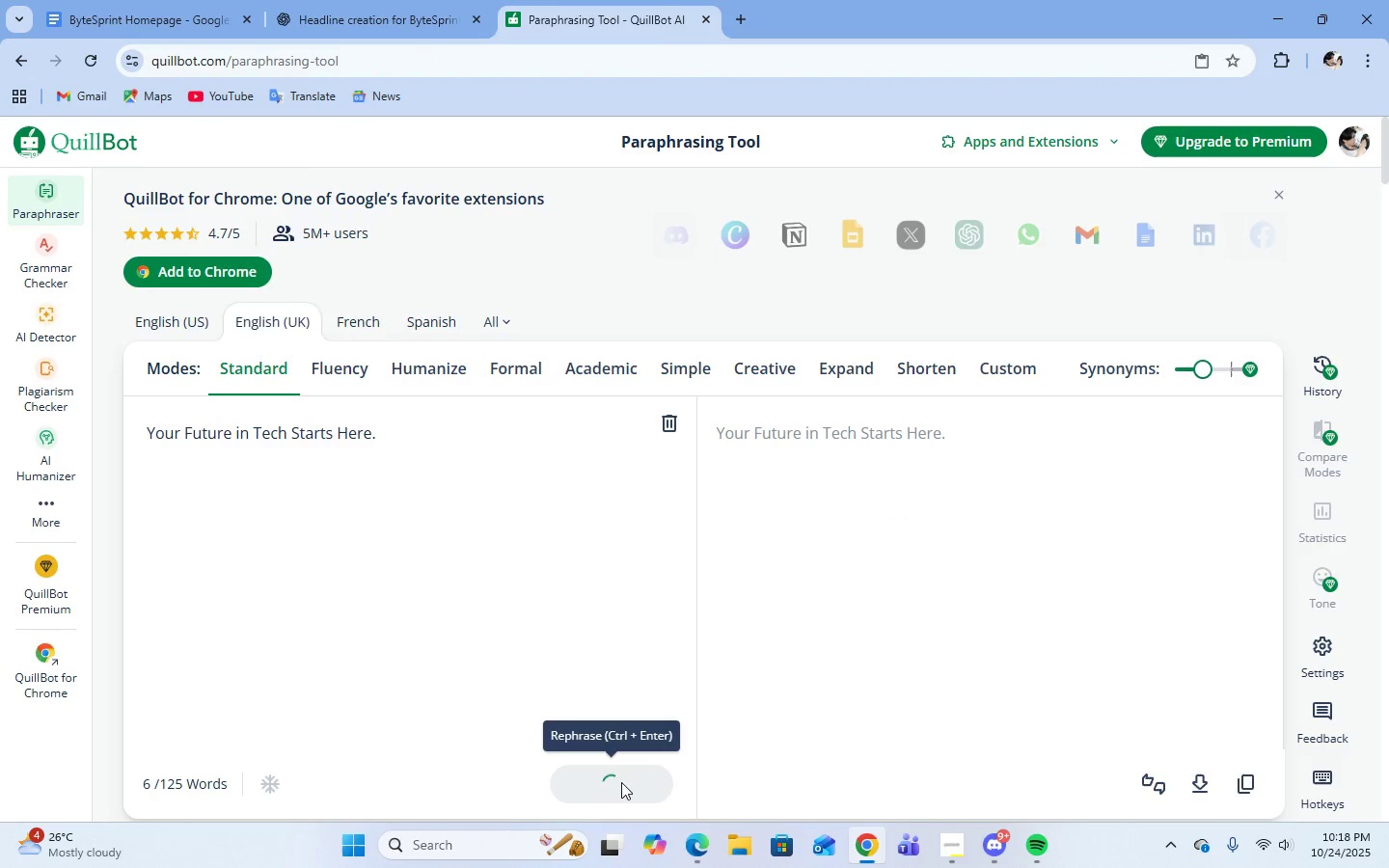 
left_click([598, 776])